 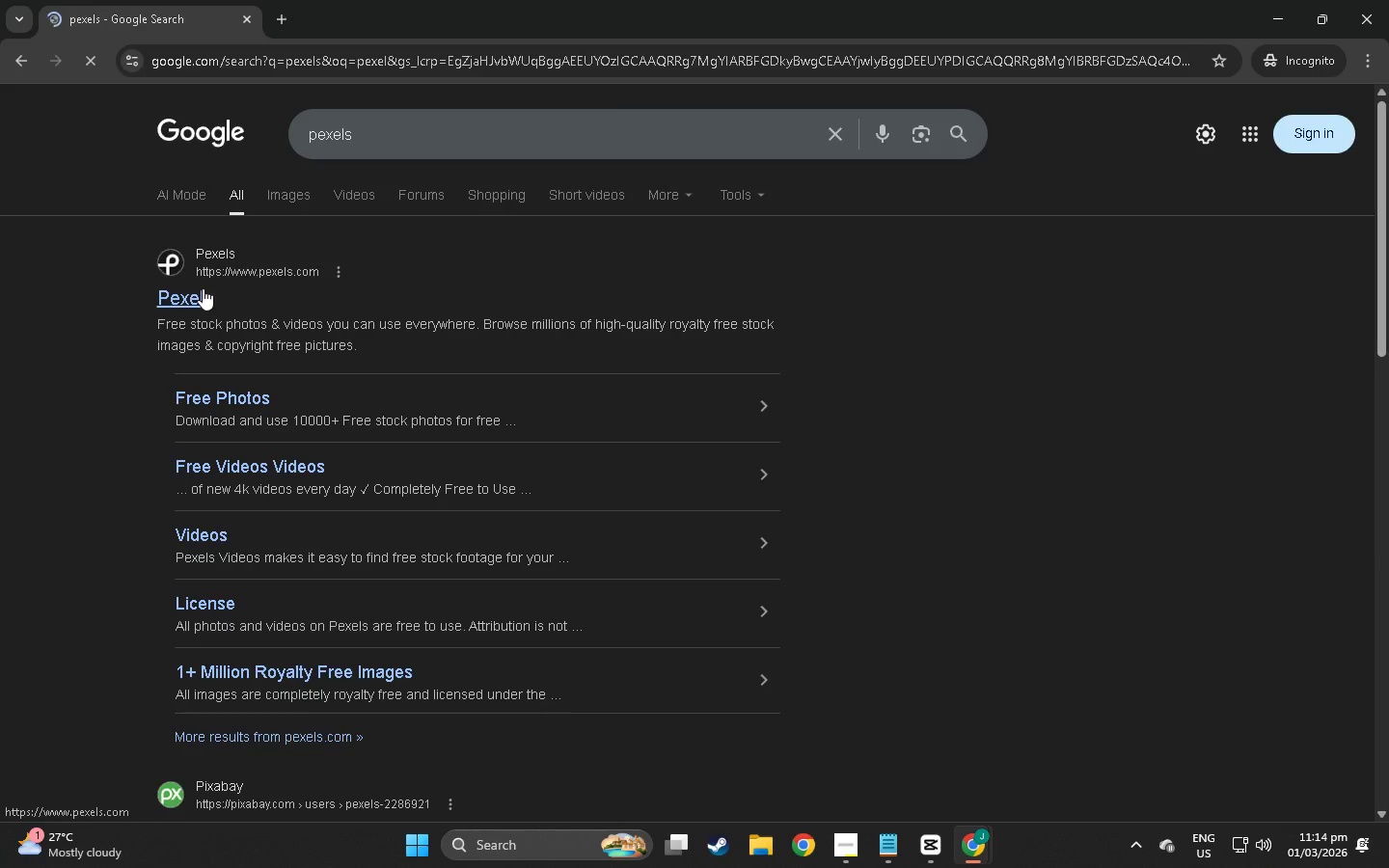 
key(Alt+Tab)
 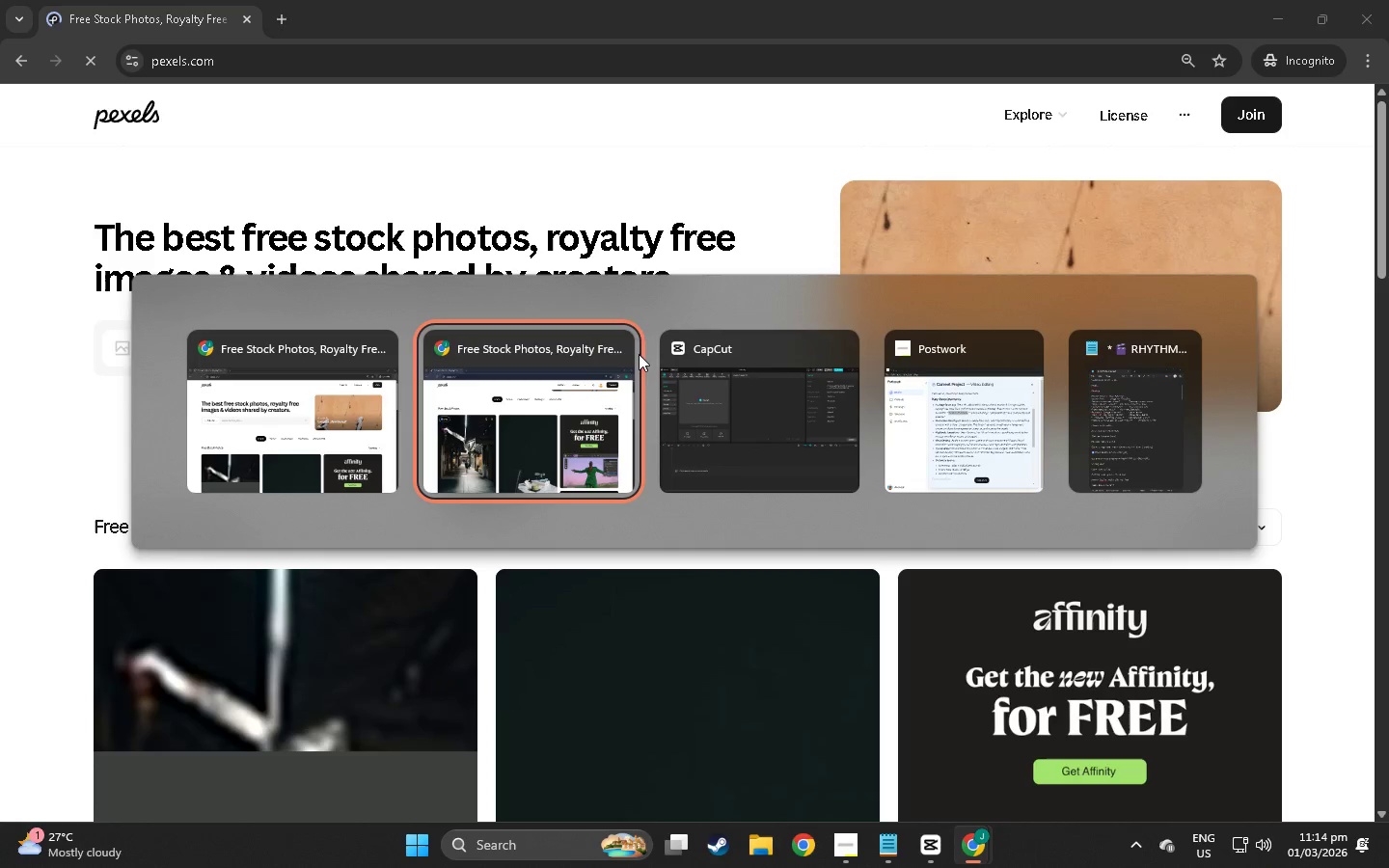 
left_click([618, 349])
 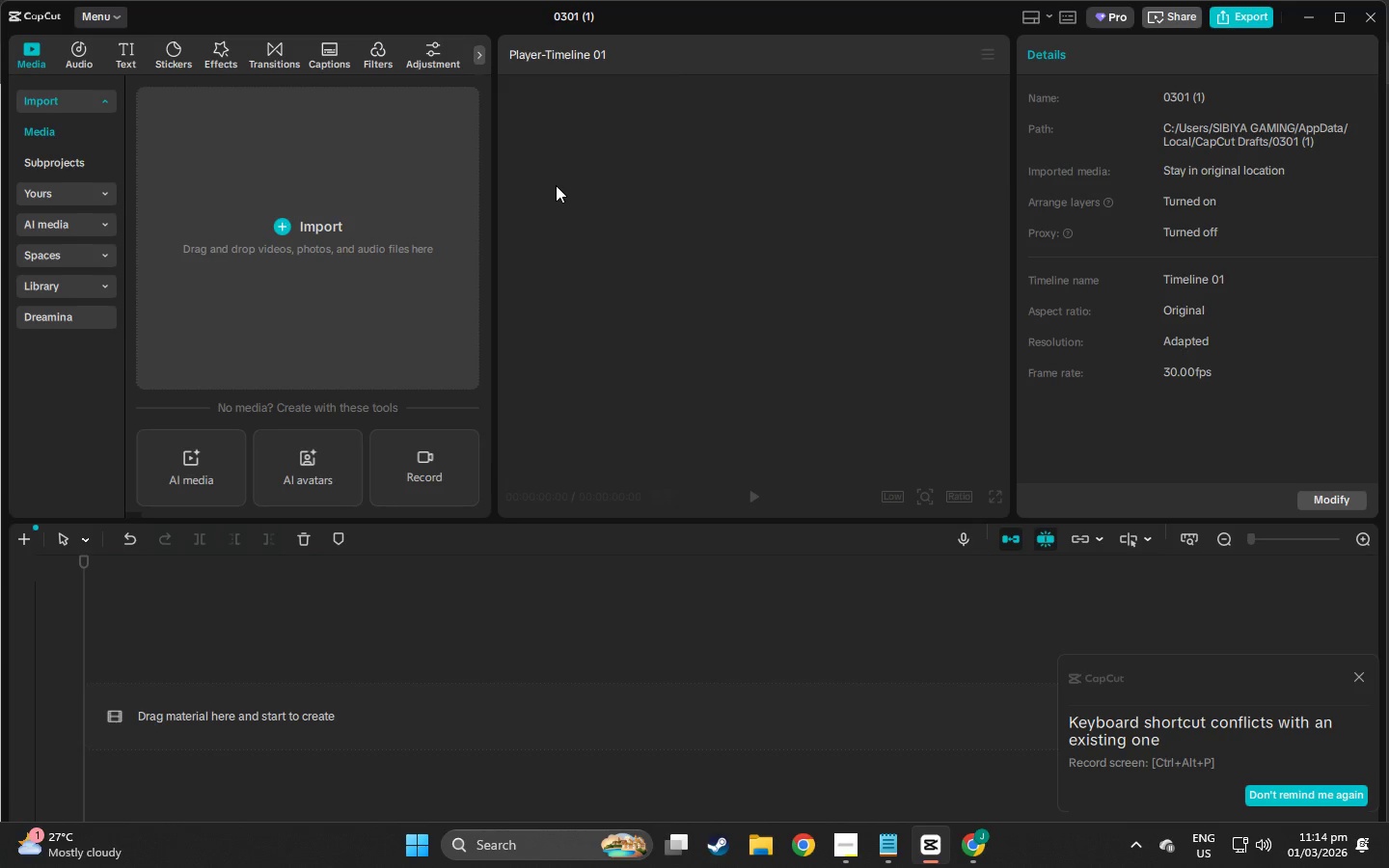 
key(Alt+AltLeft)
 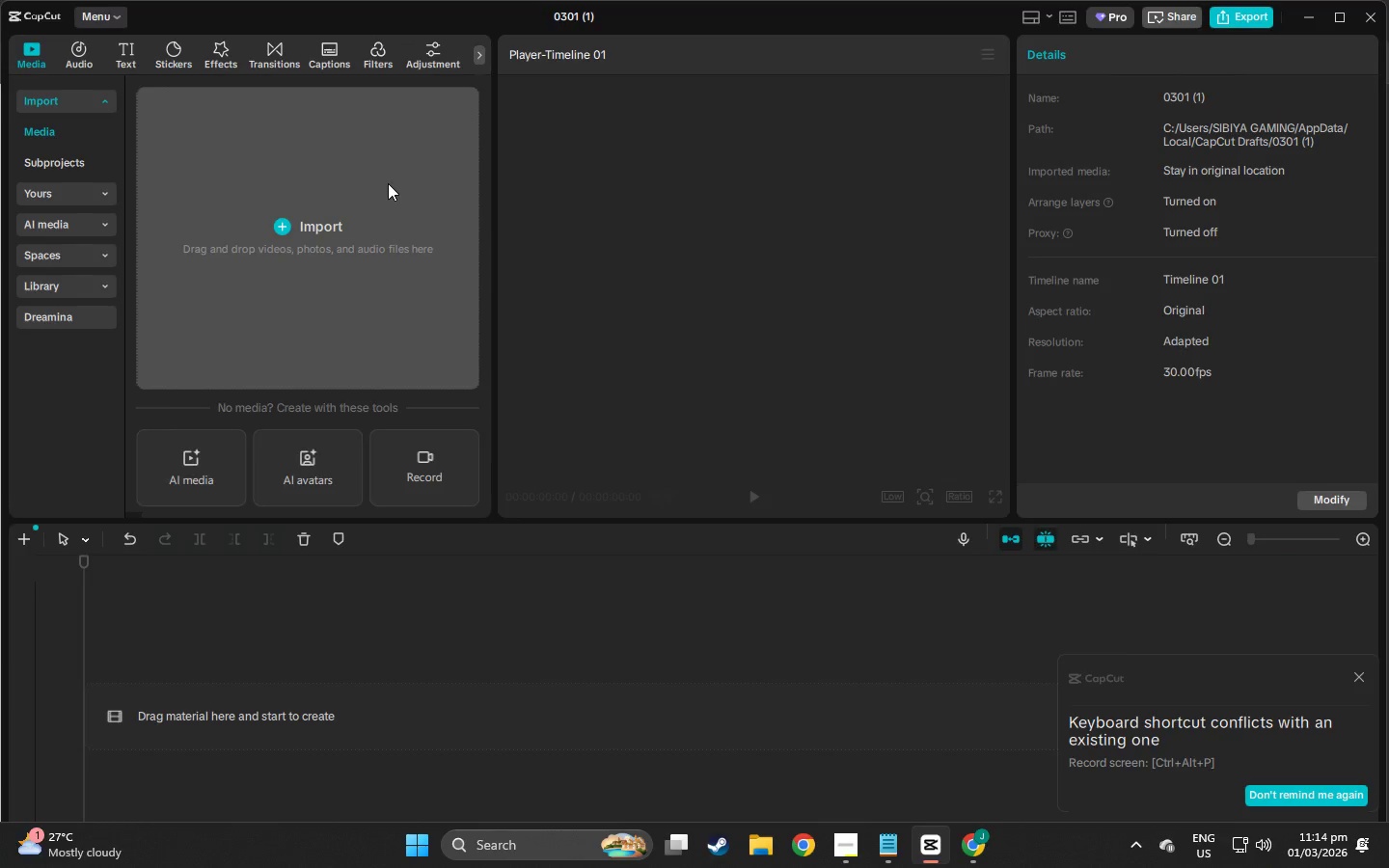 
key(Alt+Tab)
 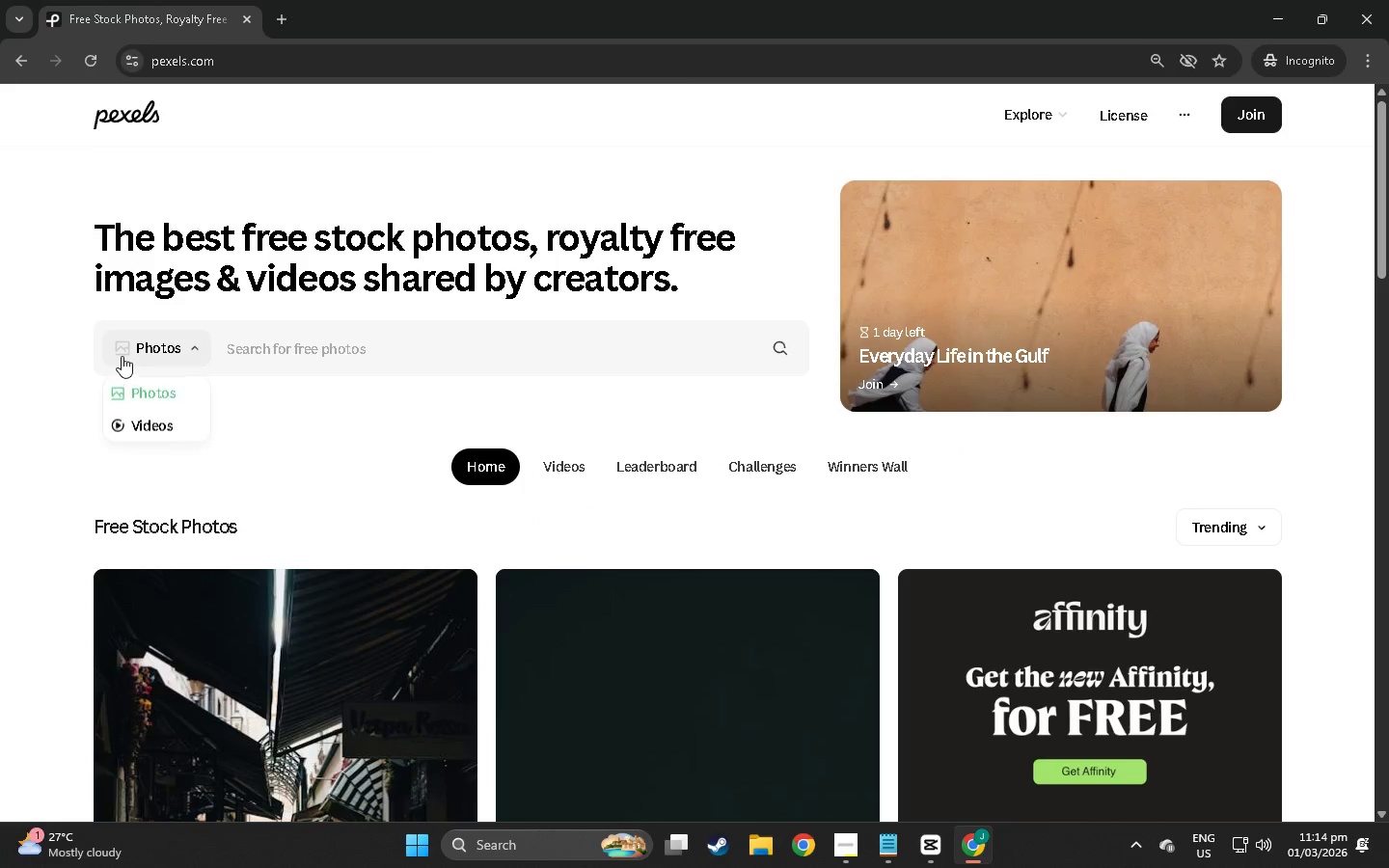 
double_click([178, 430])
 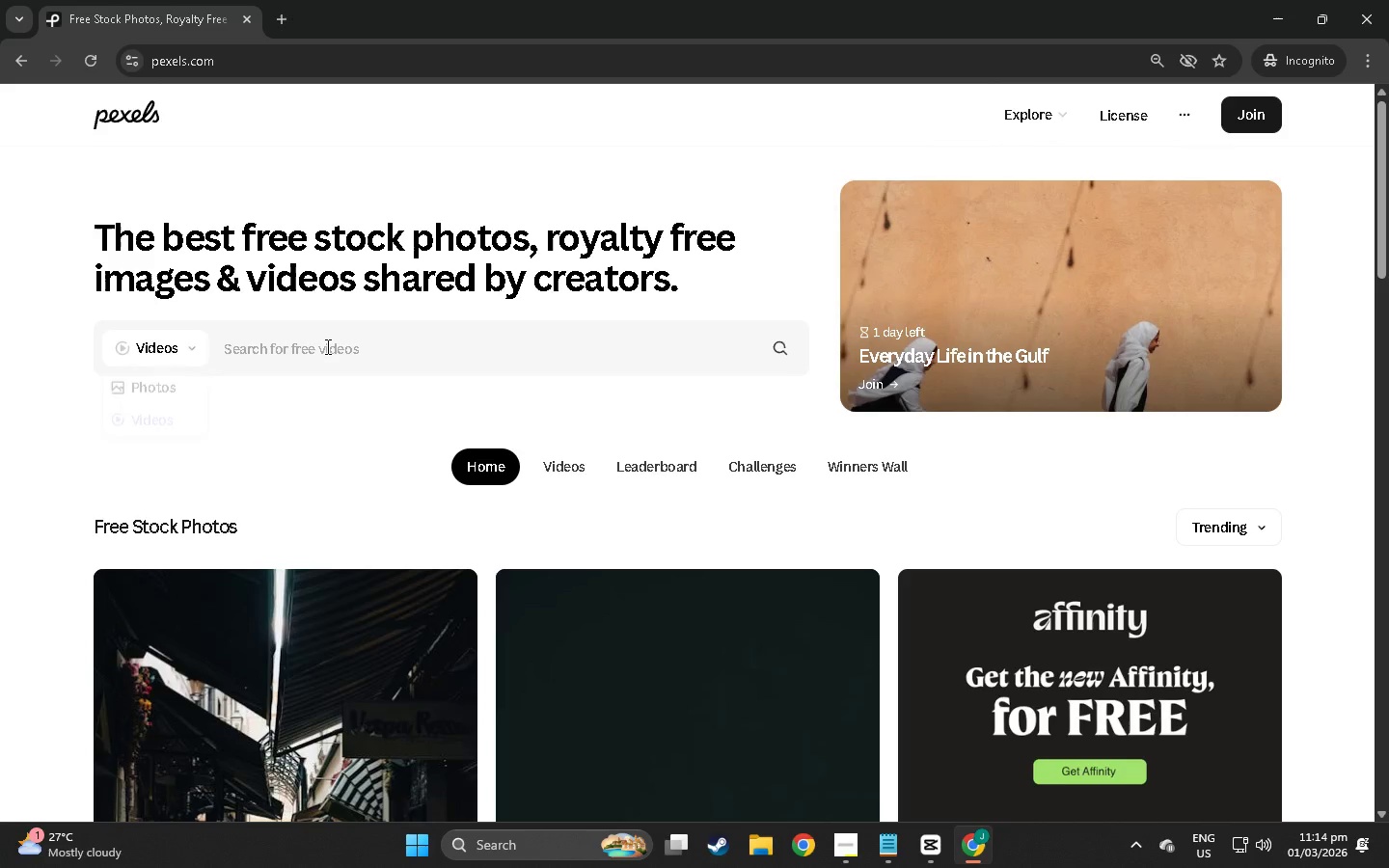 
triple_click([326, 345])
 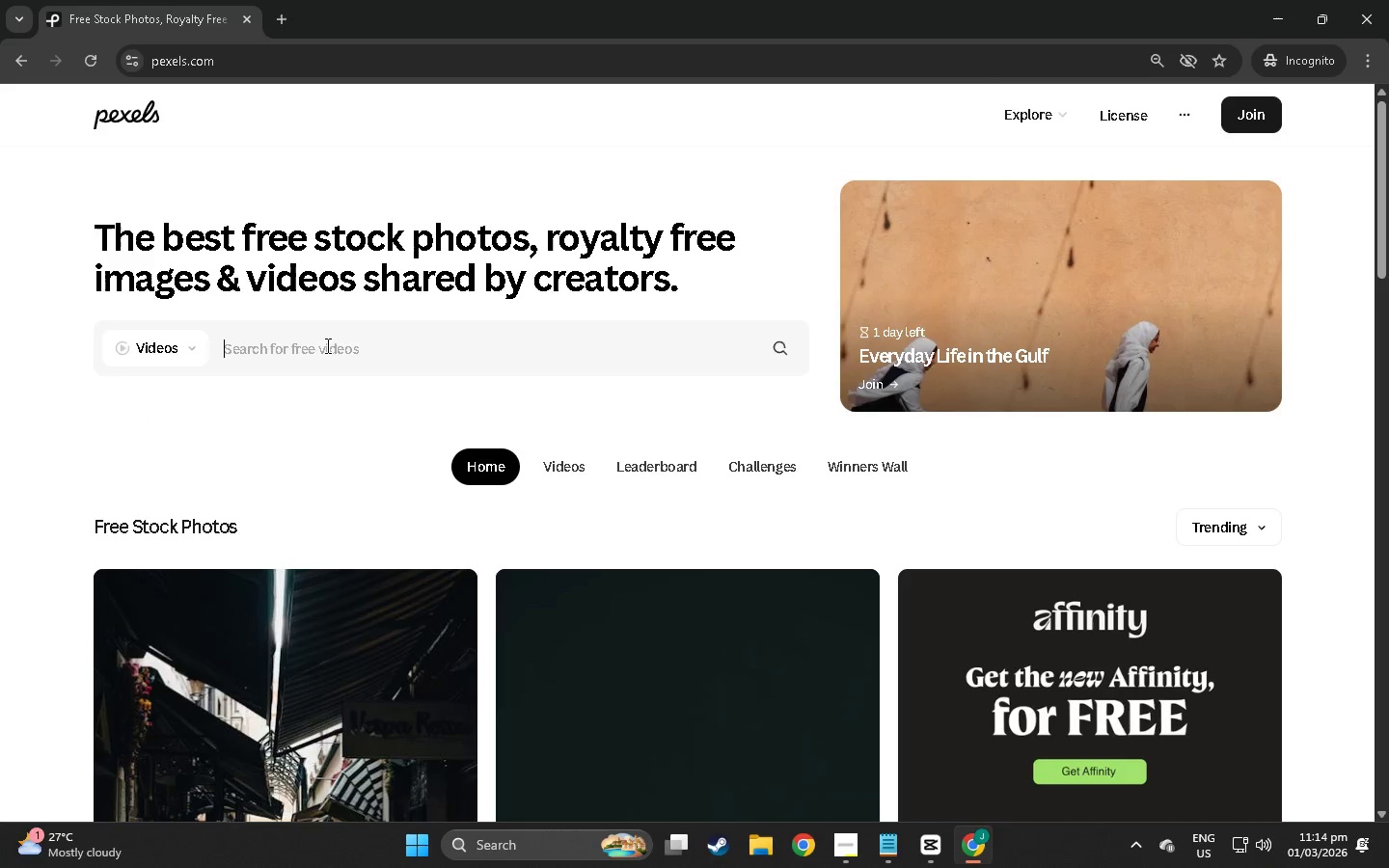 
key(Control+ControlLeft)
 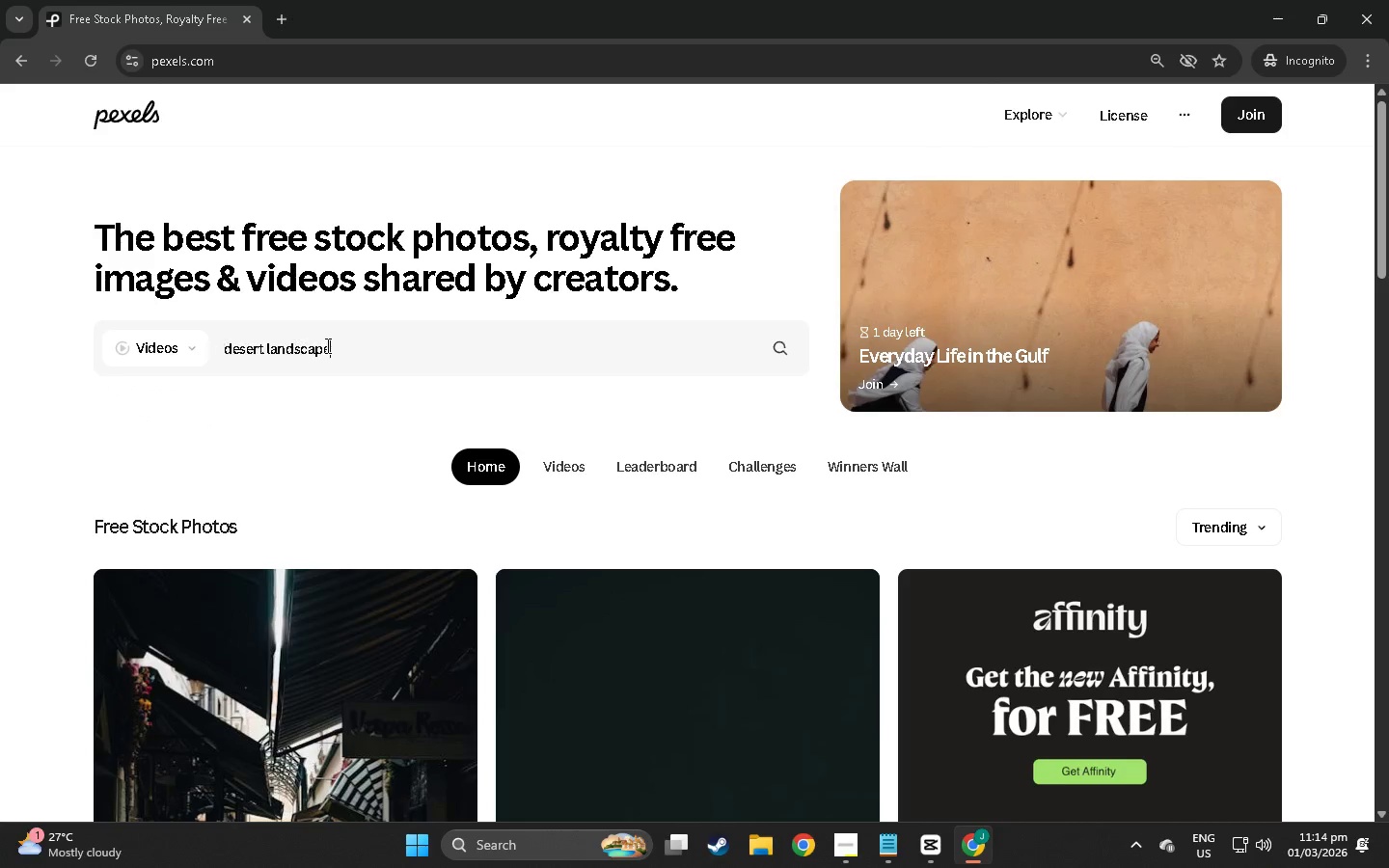 
key(Control+V)
 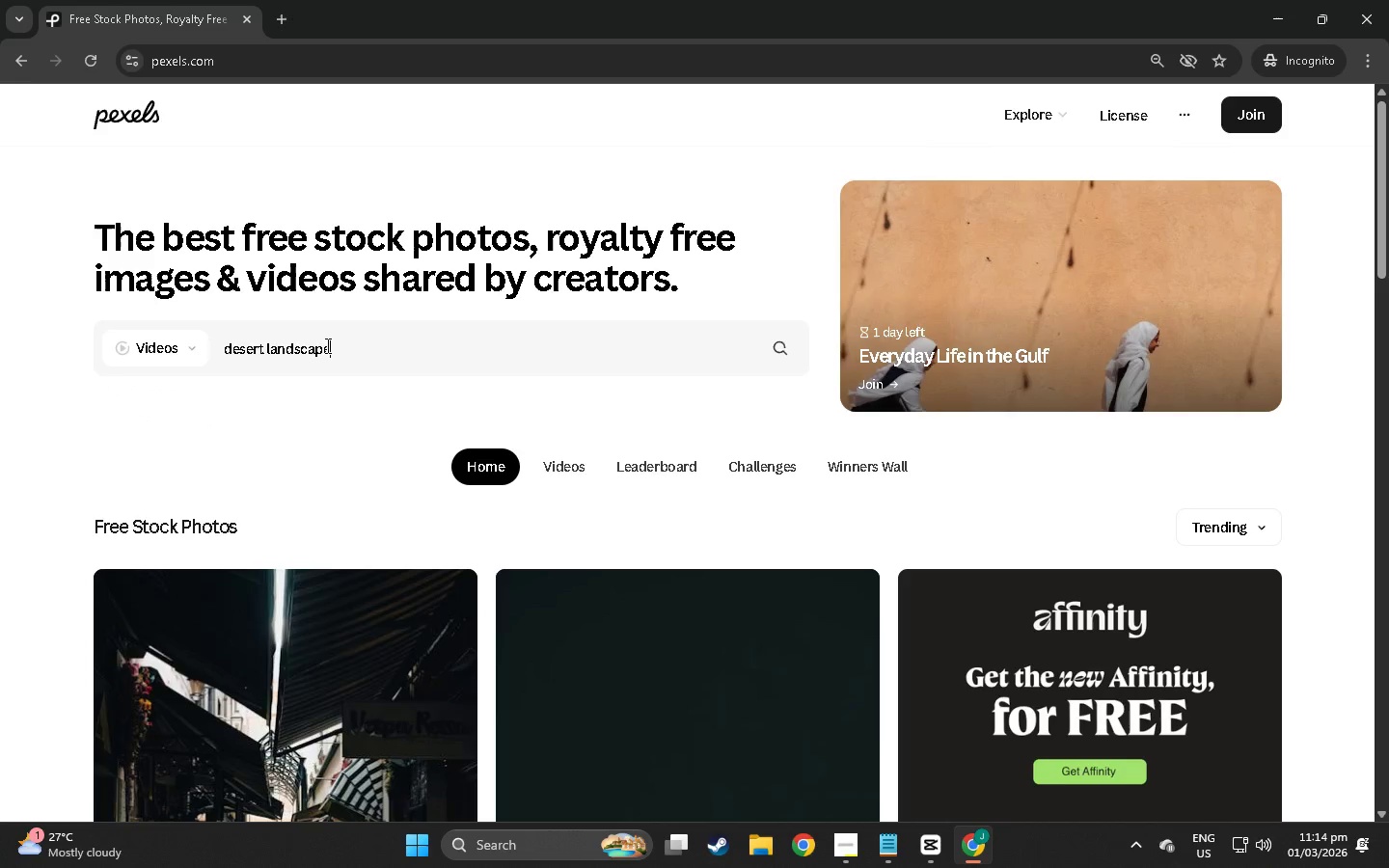 
key(NumpadEnter)
 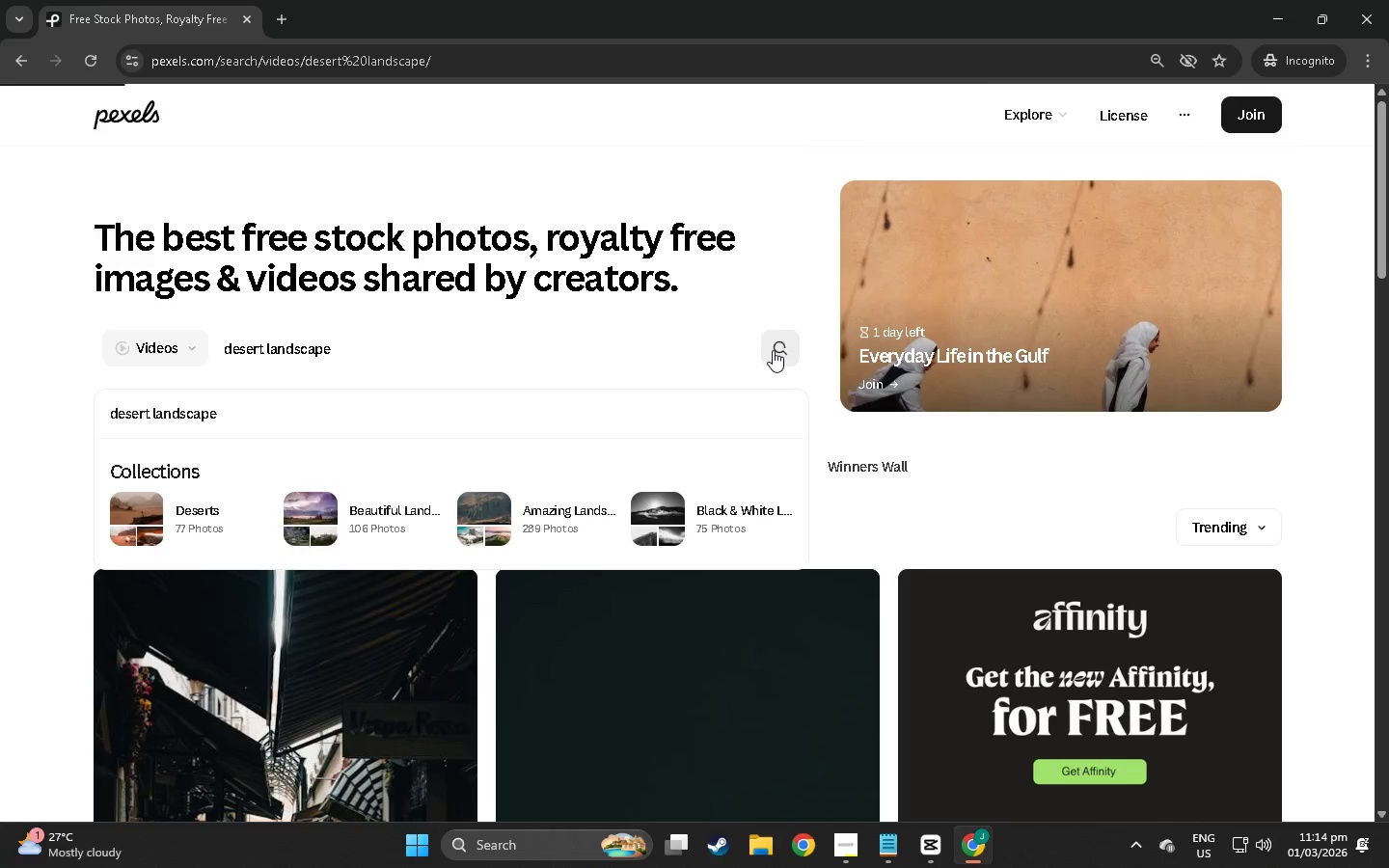 
left_click([773, 350])
 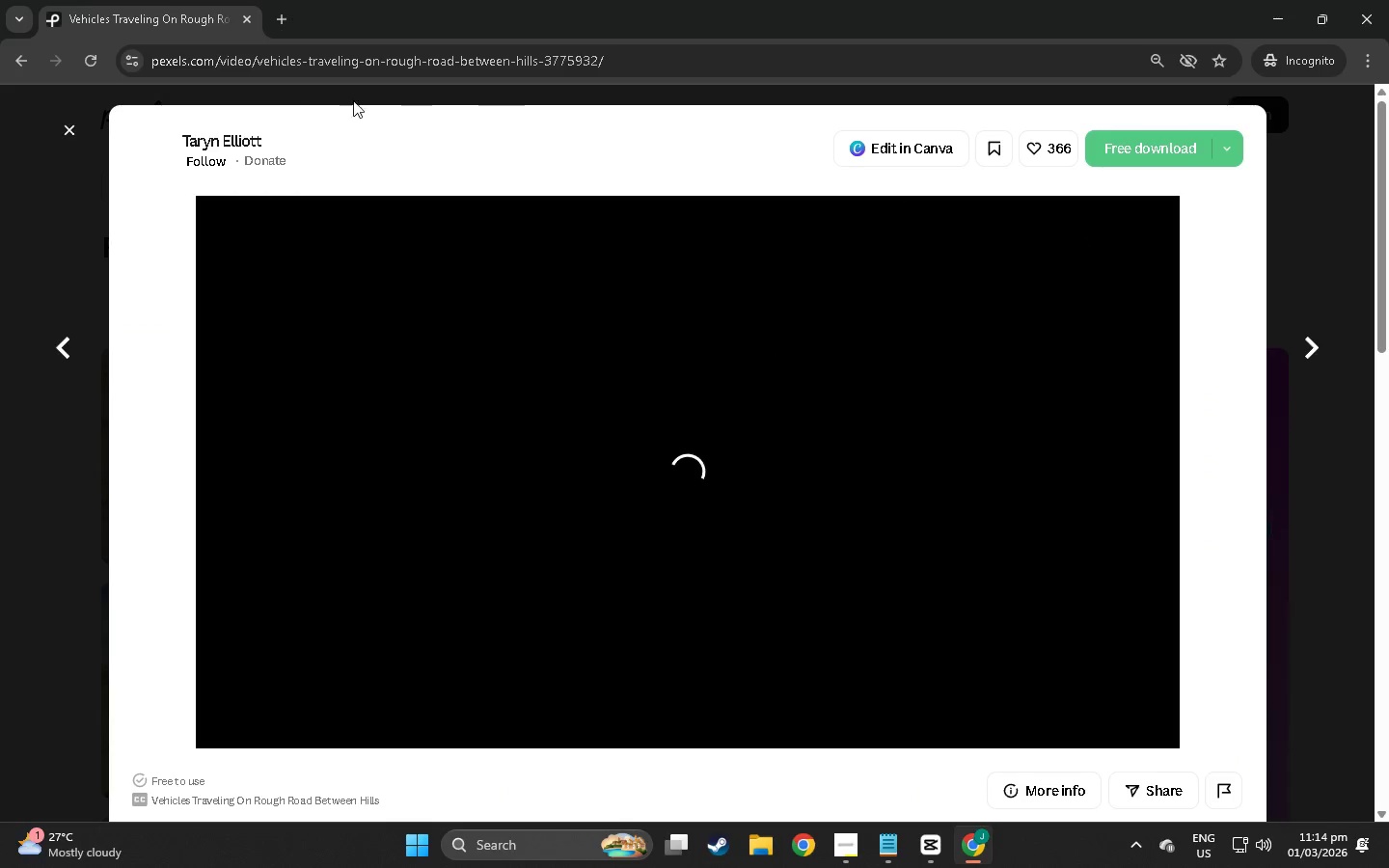 
mouse_move([80, 122])
 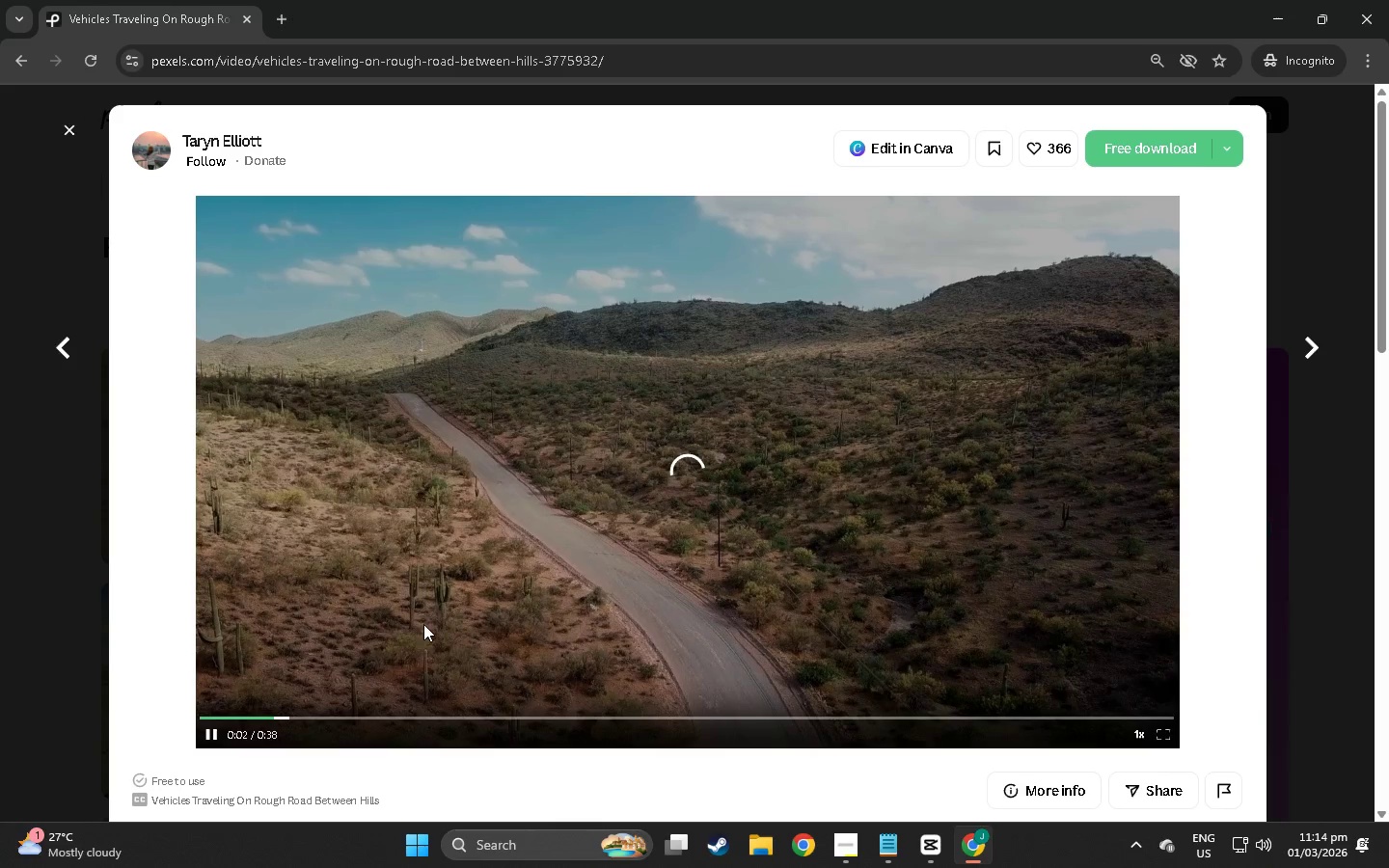 
mouse_move([209, 700])
 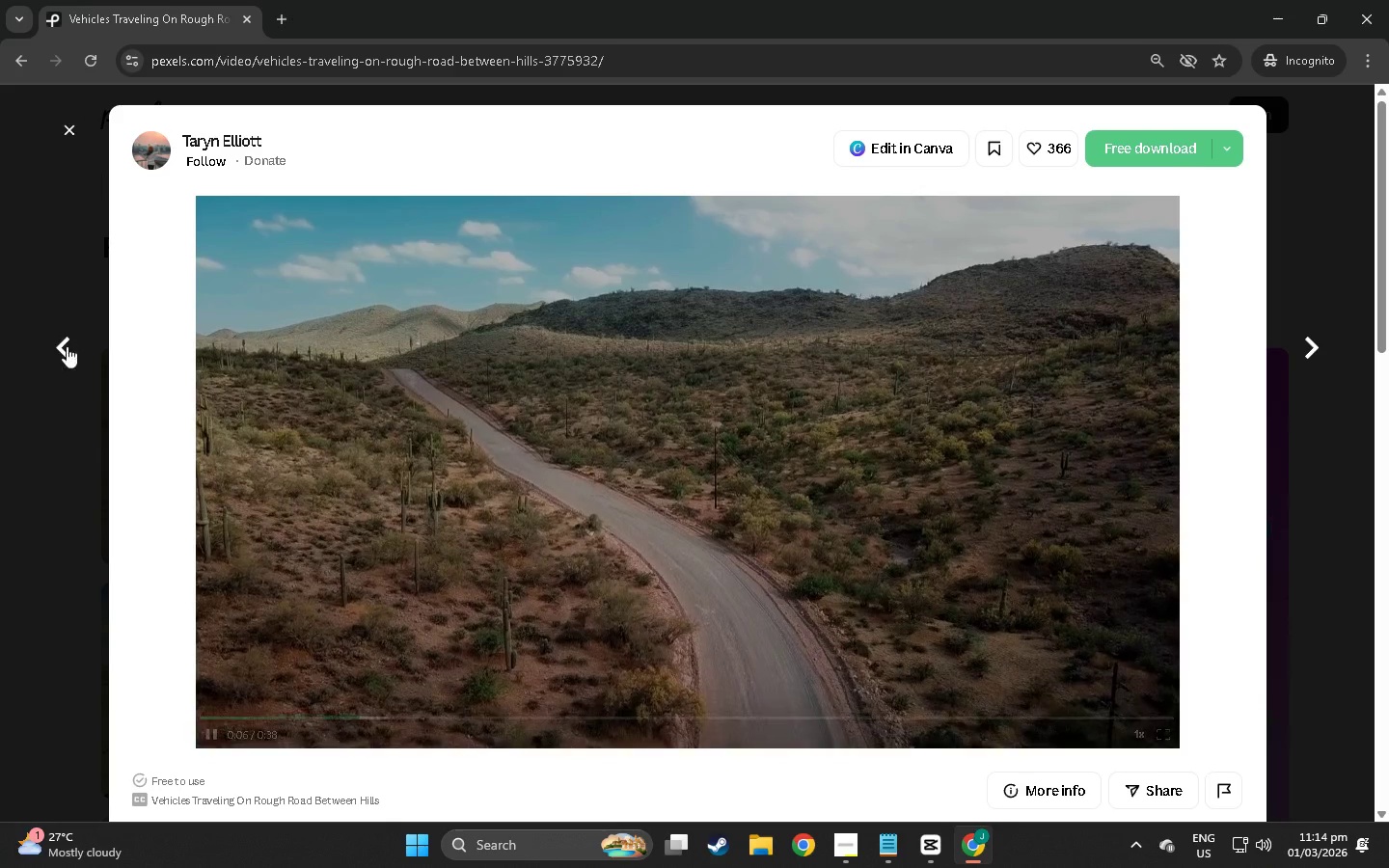 
left_click([65, 349])
 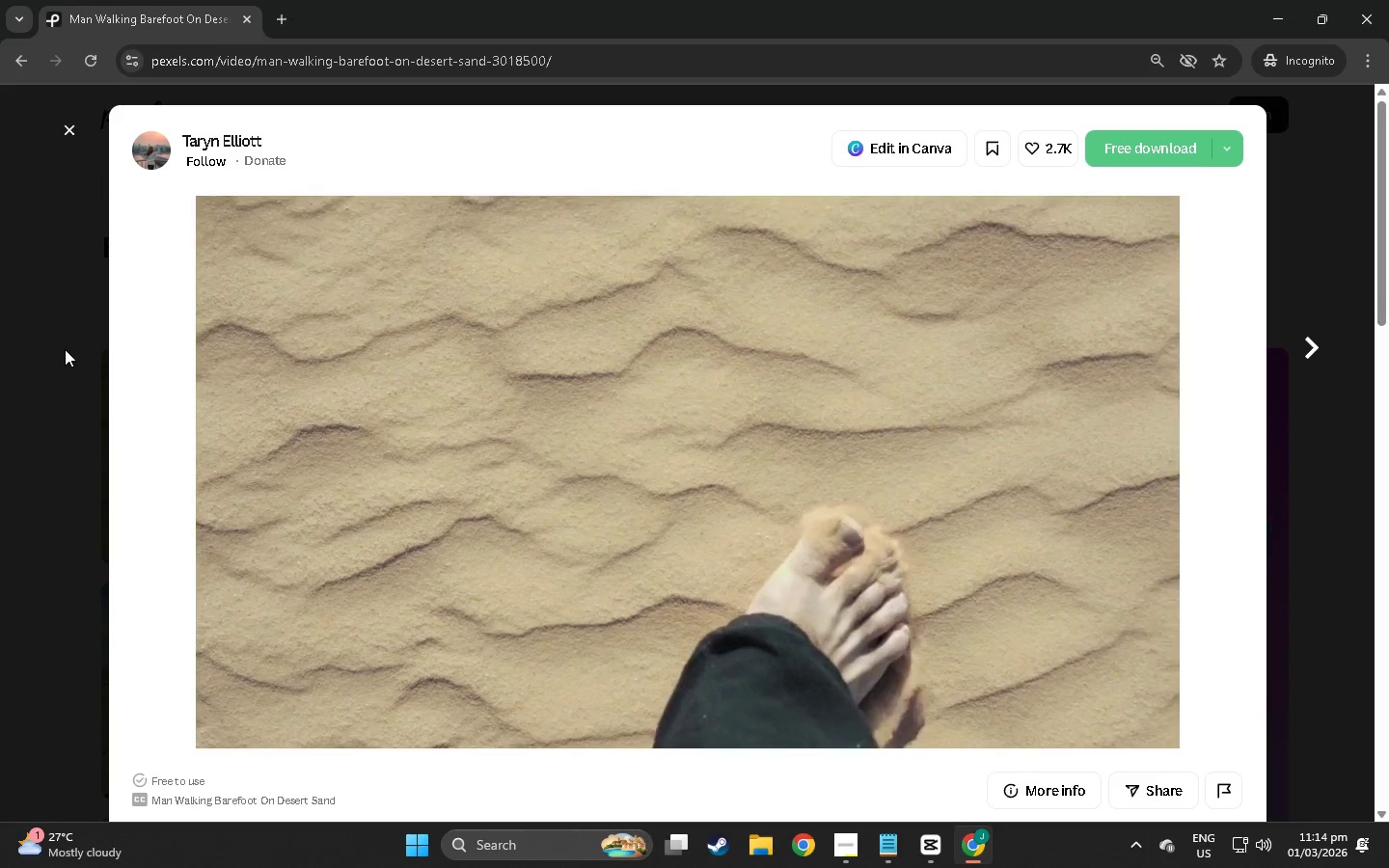 
left_click([65, 349])
 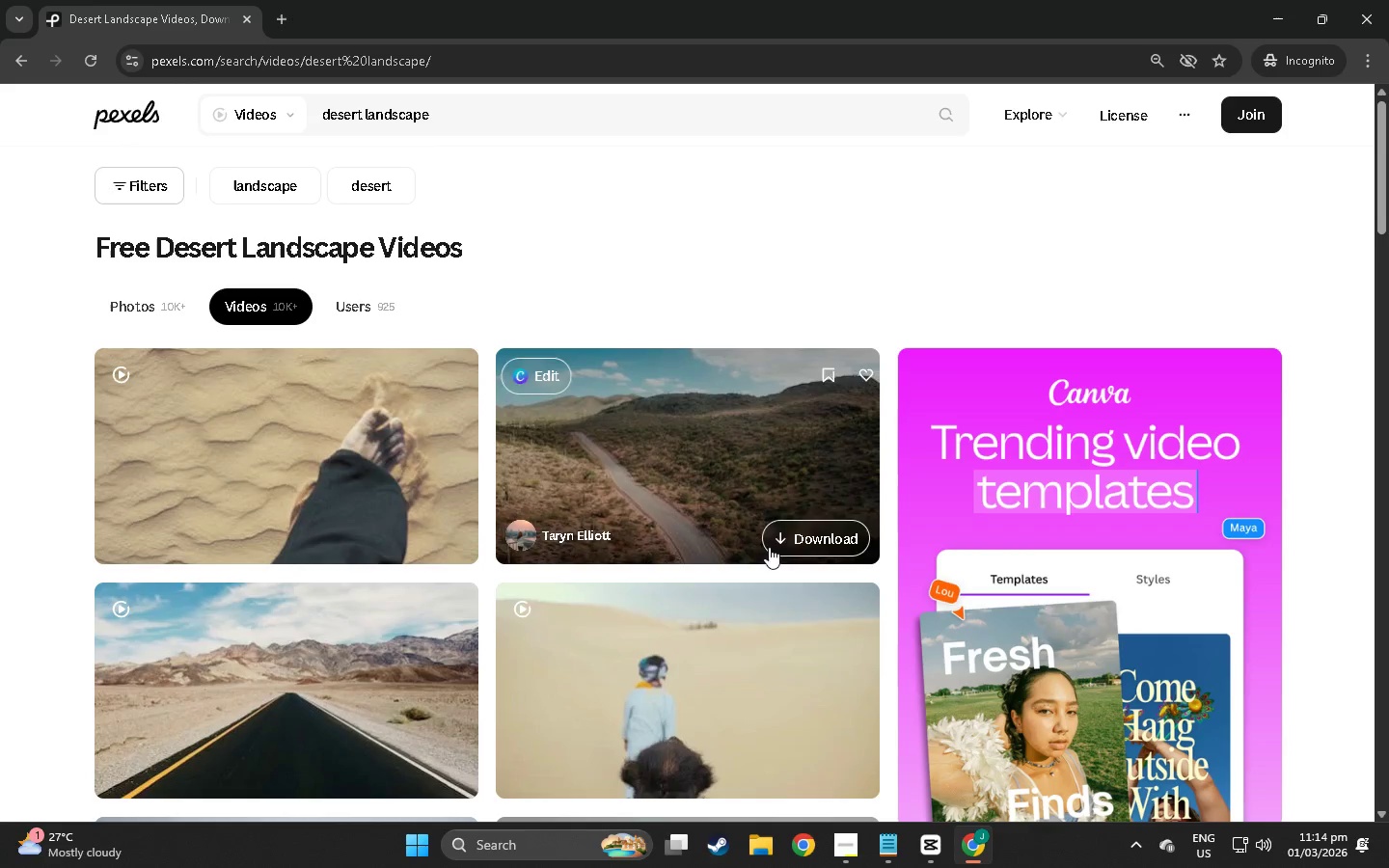 
scroll: coordinate [271, 545], scroll_direction: down, amount: 6.0
 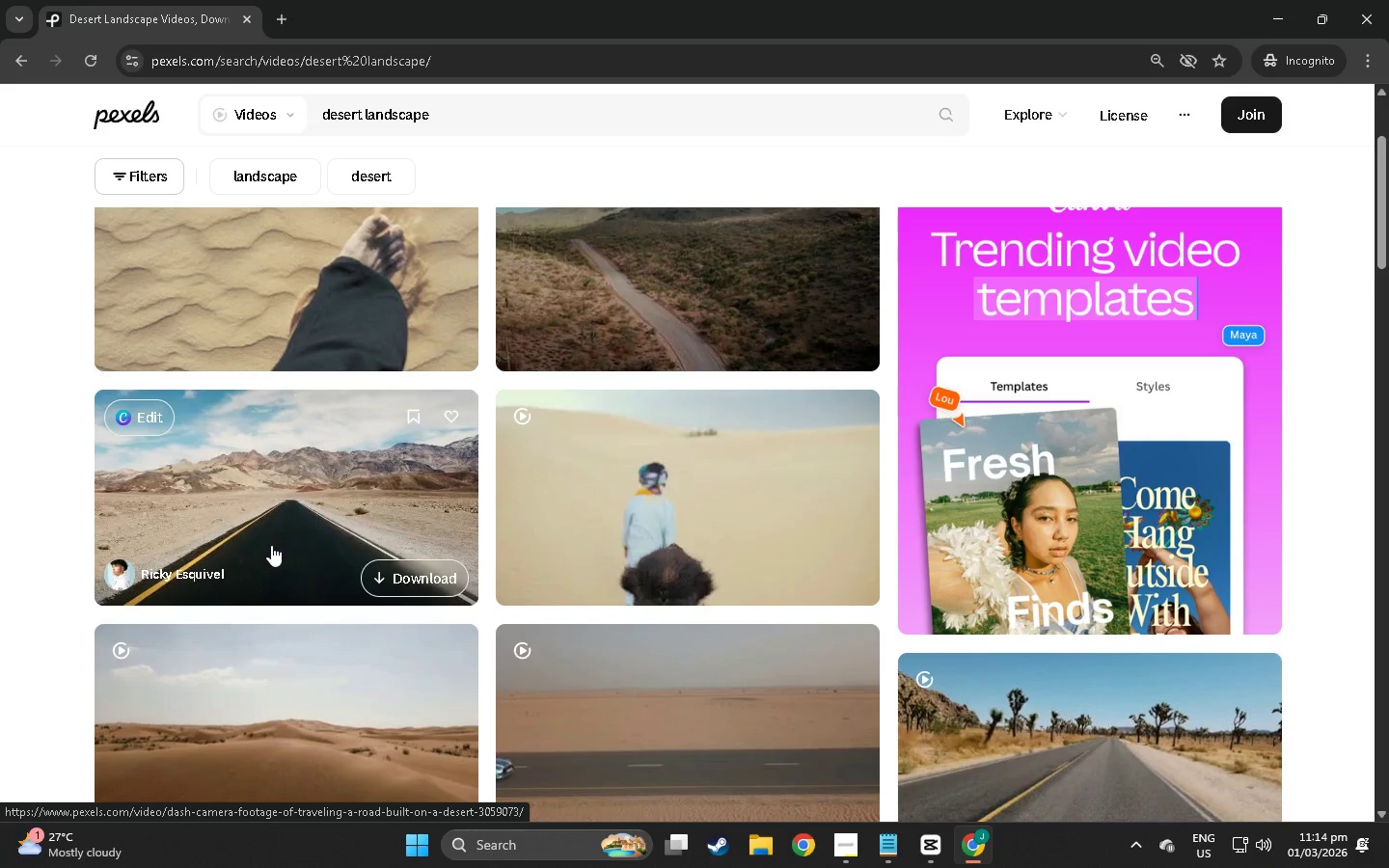 
left_click([271, 545])
 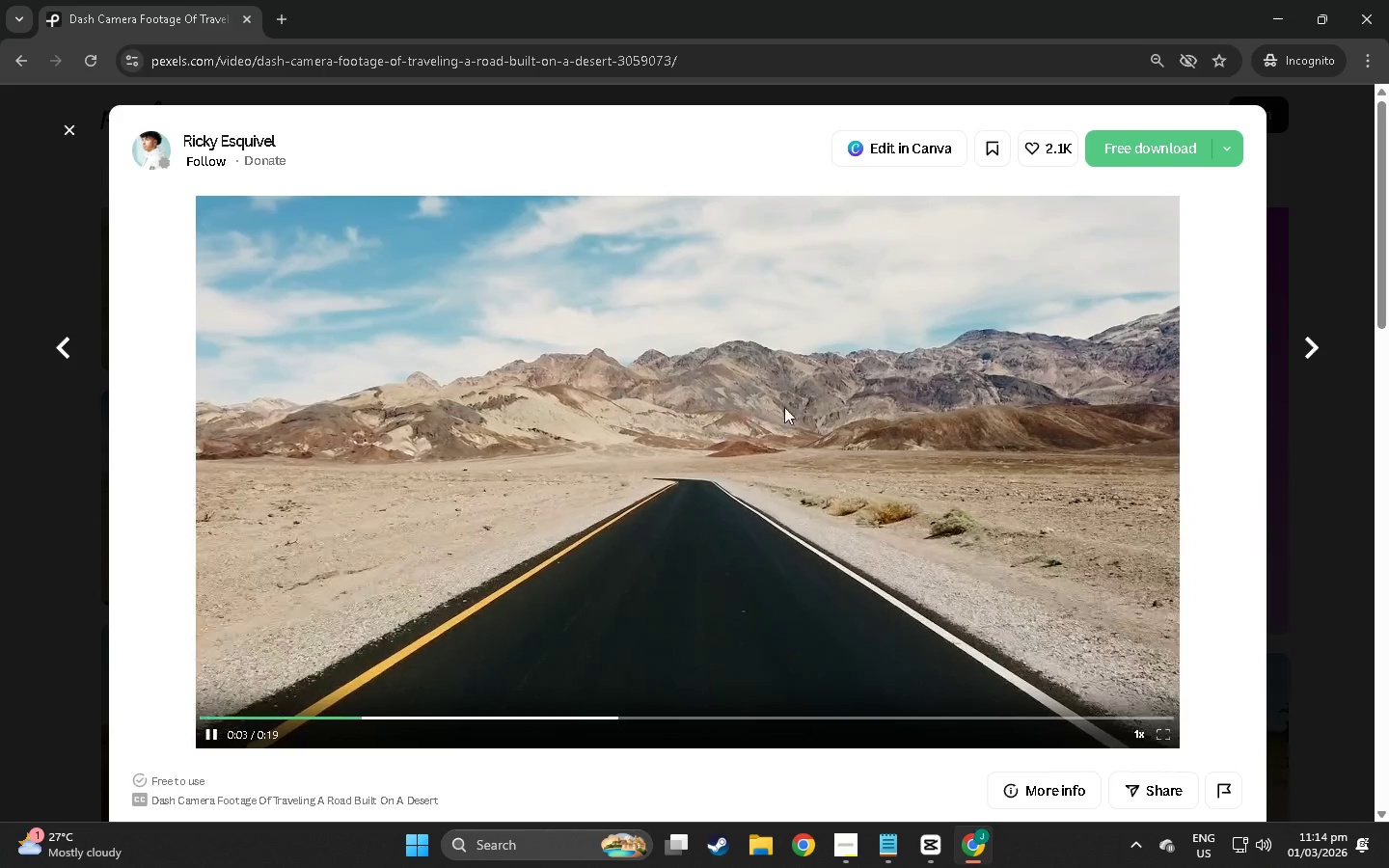 
wait(6.73)
 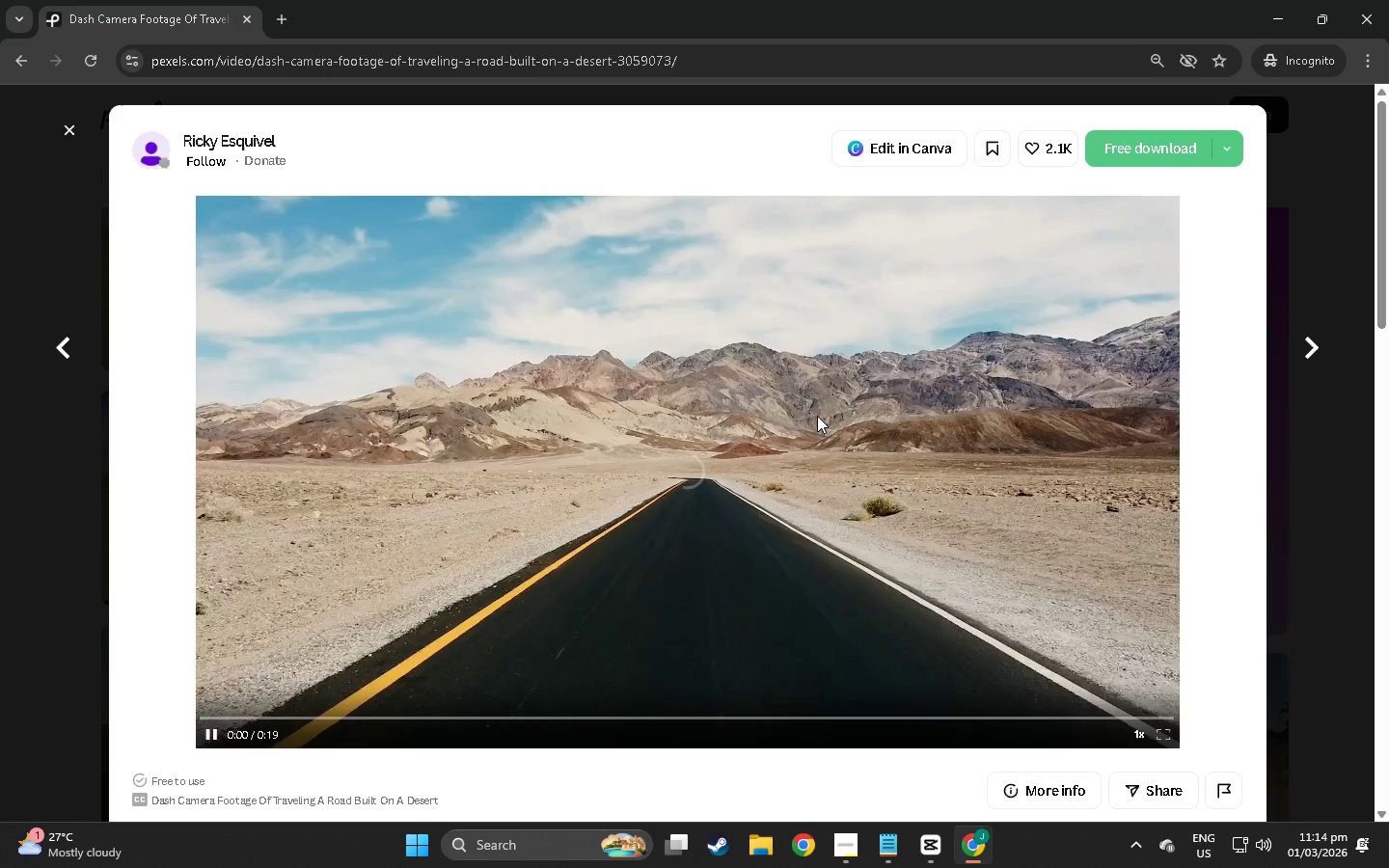 
scroll: coordinate [750, 432], scroll_direction: down, amount: 5.0
 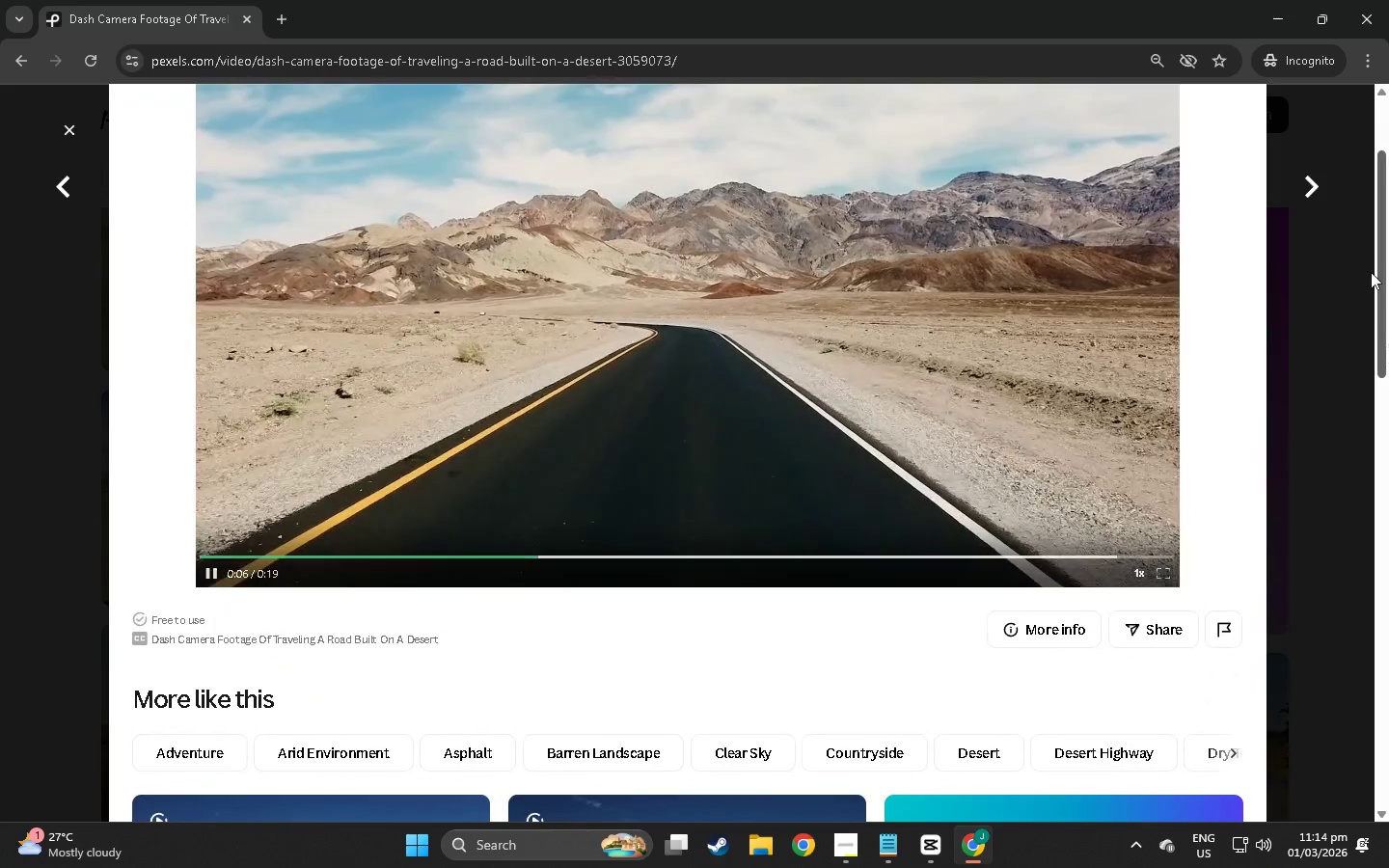 
left_click([1316, 176])
 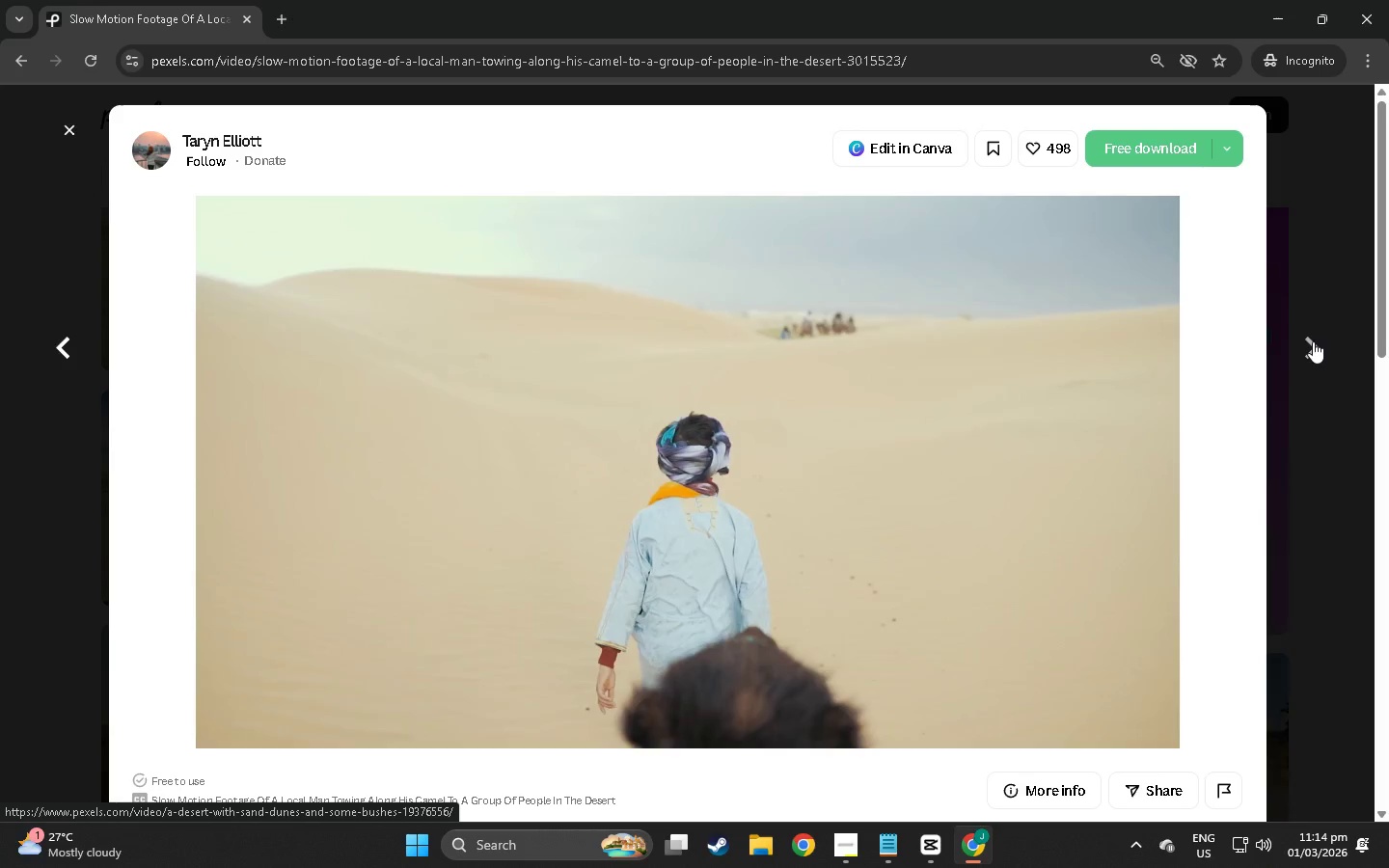 
wait(6.36)
 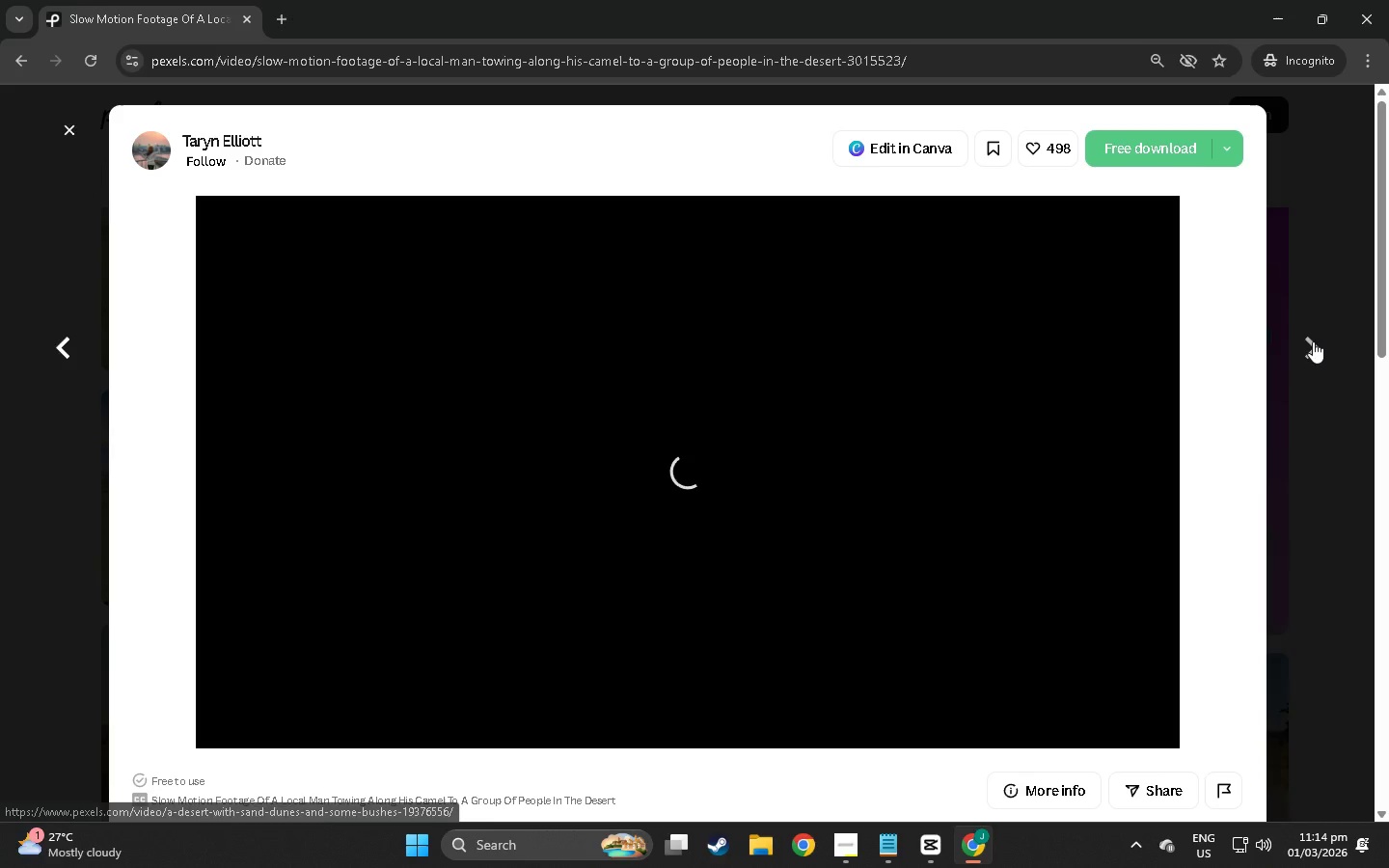 
left_click([1313, 341])
 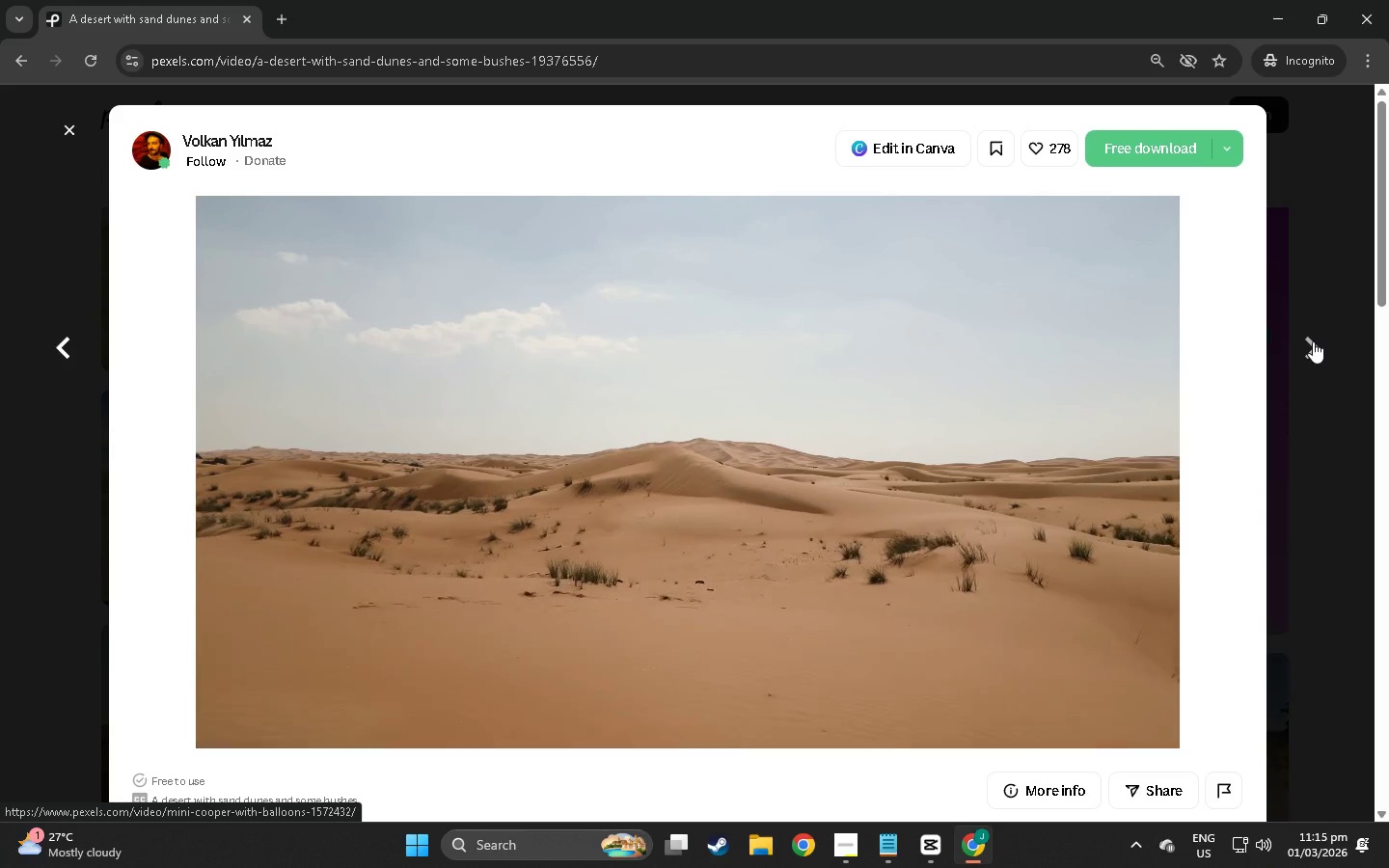 
left_click([1313, 341])
 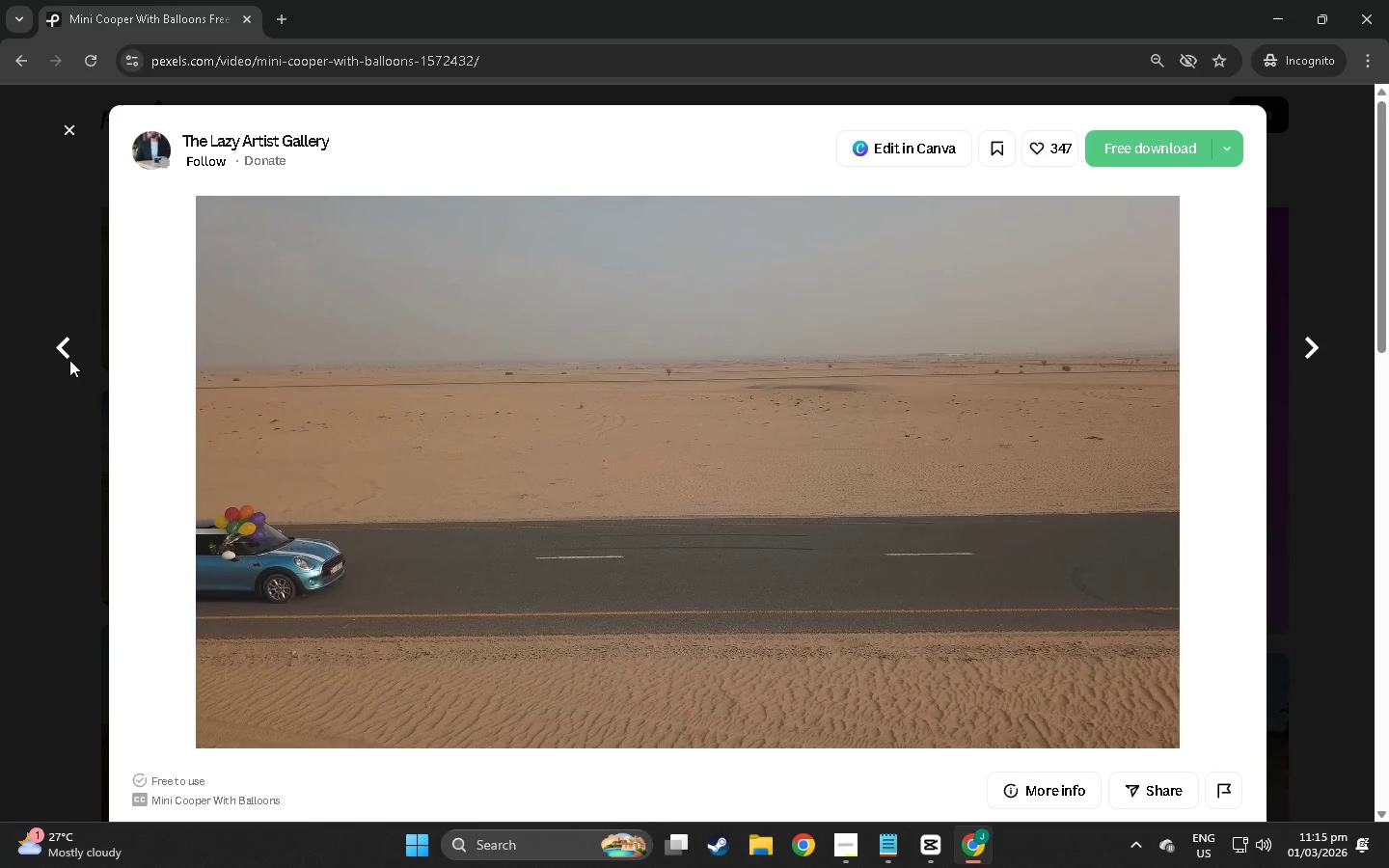 
wait(5.22)
 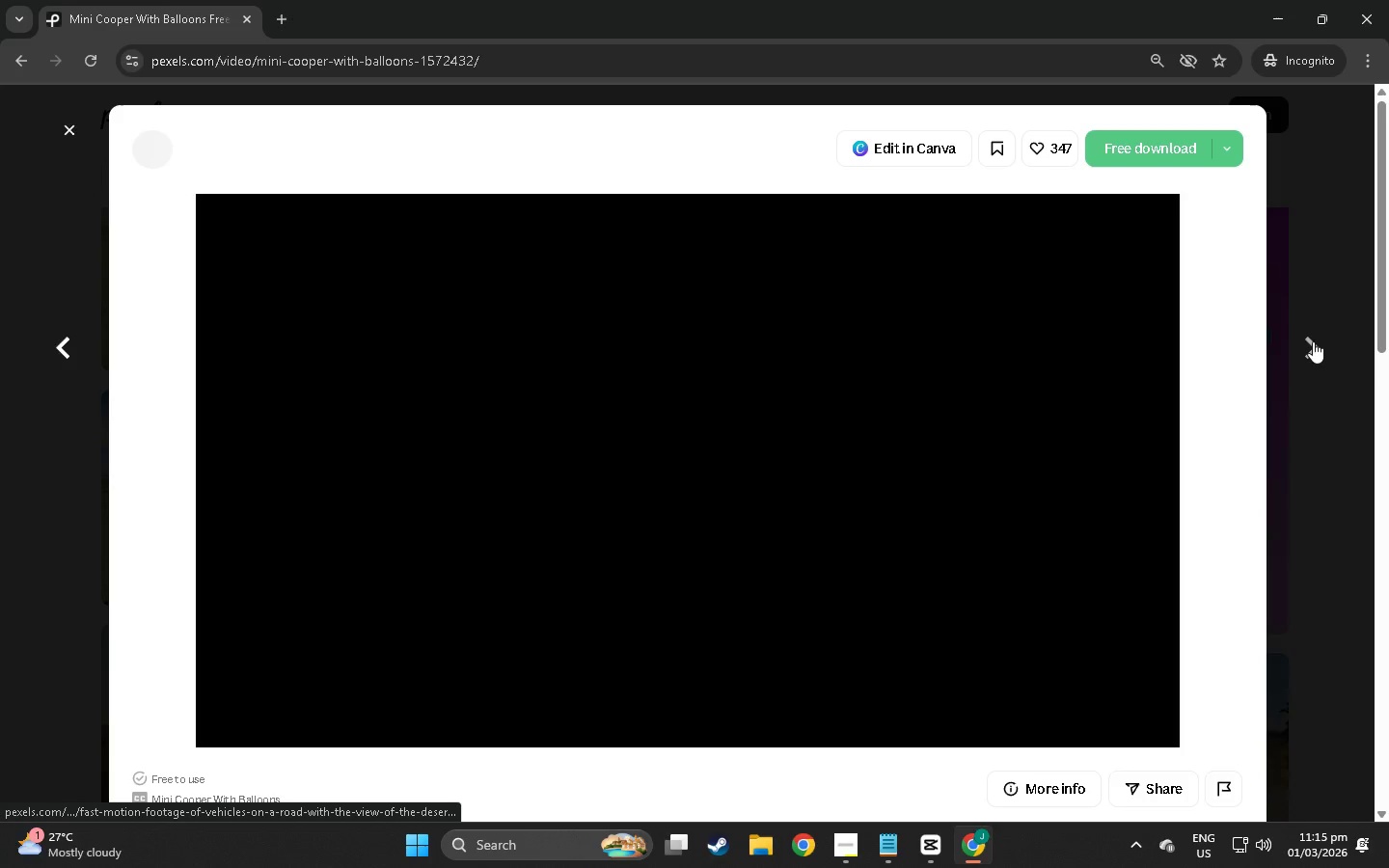 
left_click([68, 353])
 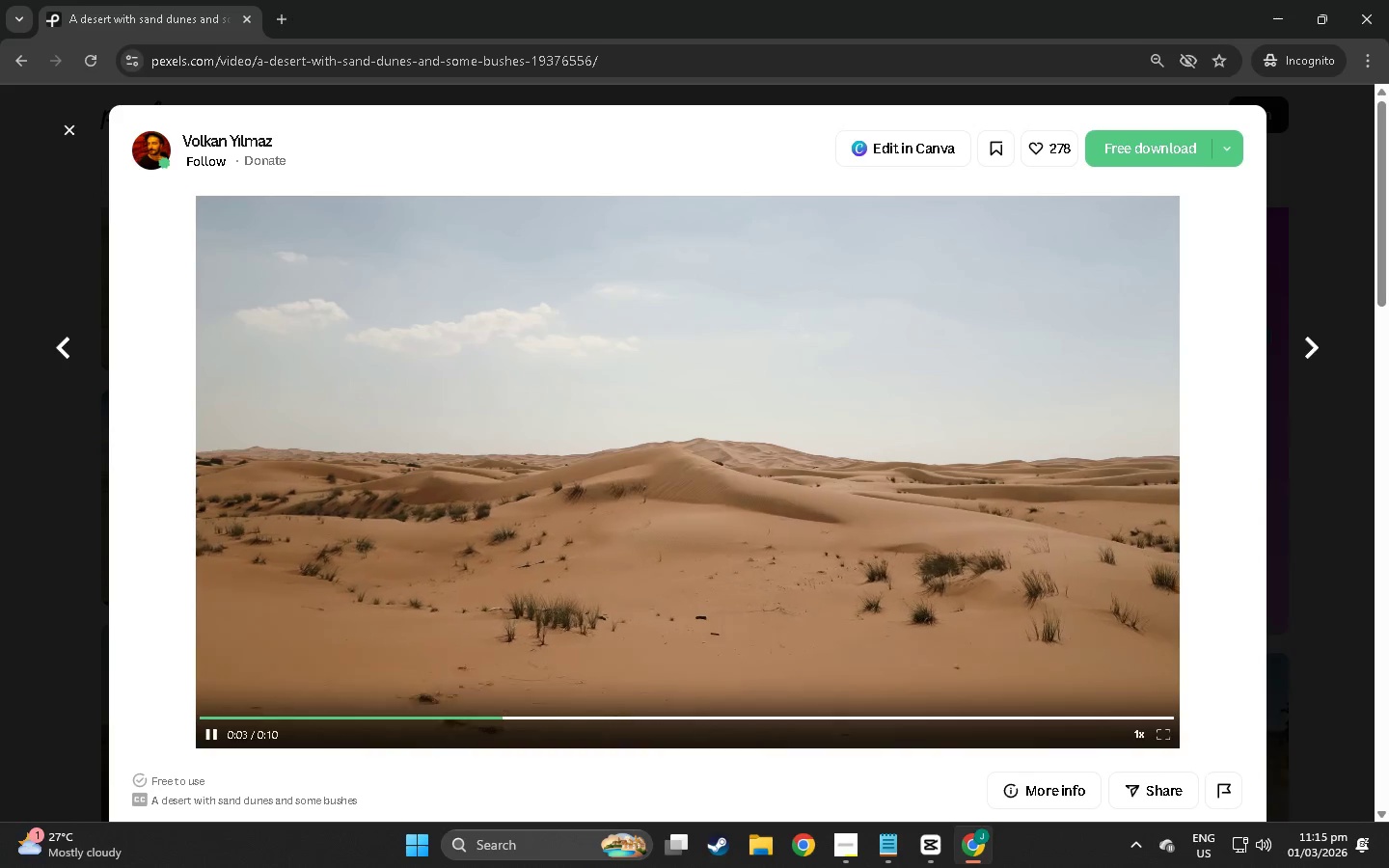 
wait(9.03)
 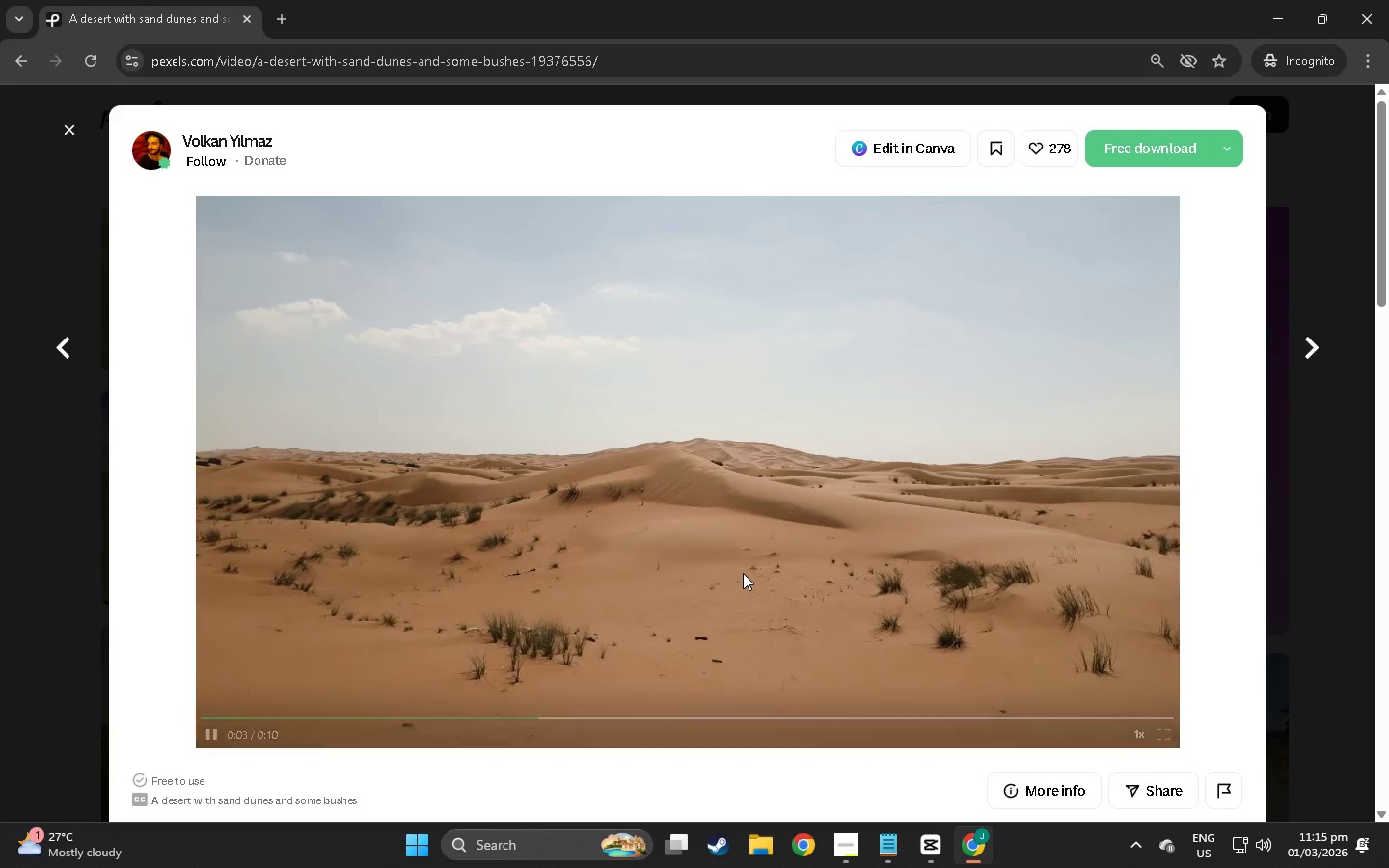 
key(Alt+Tab)
 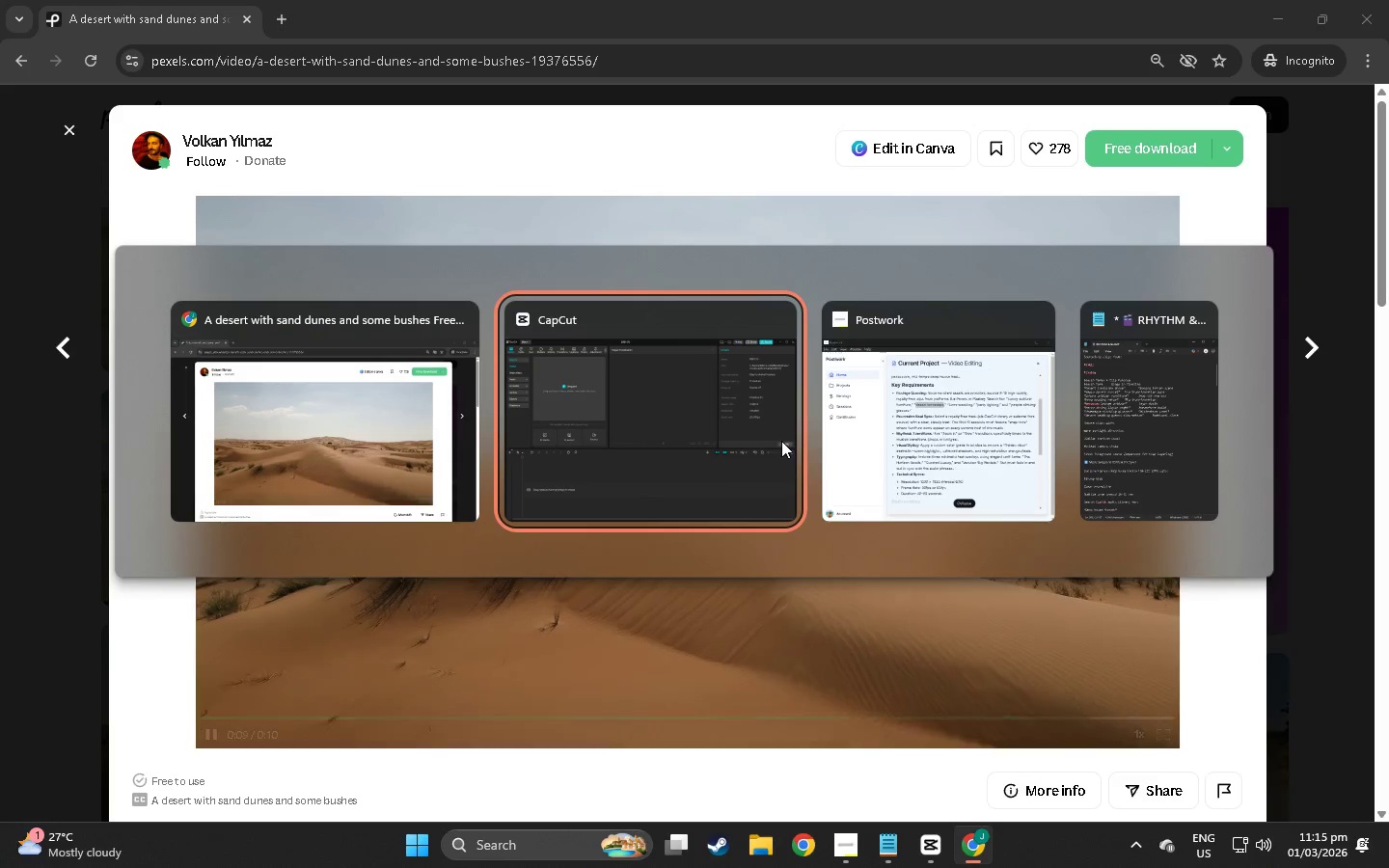 
key(Alt+Tab)
 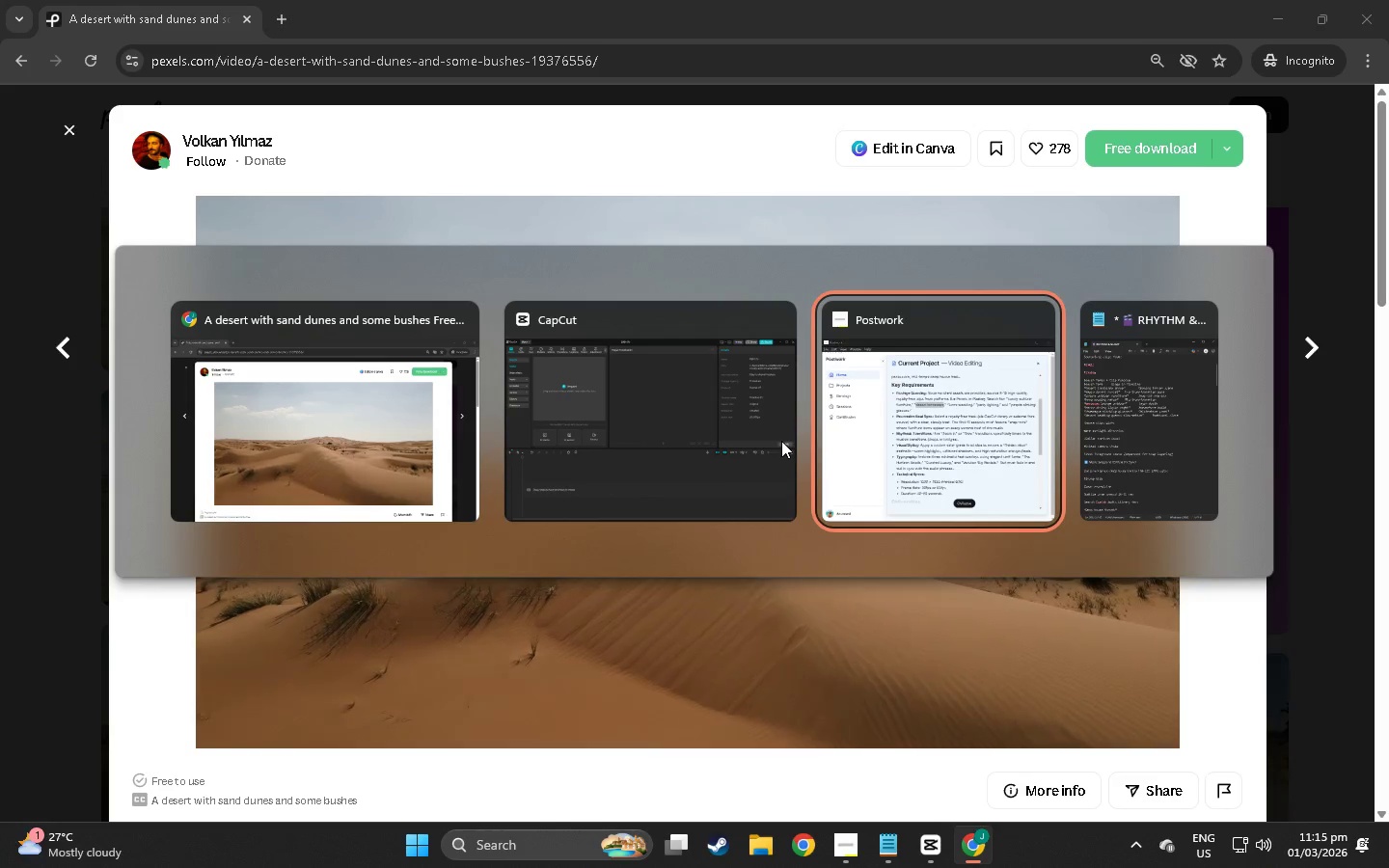 
key(Alt+Tab)
 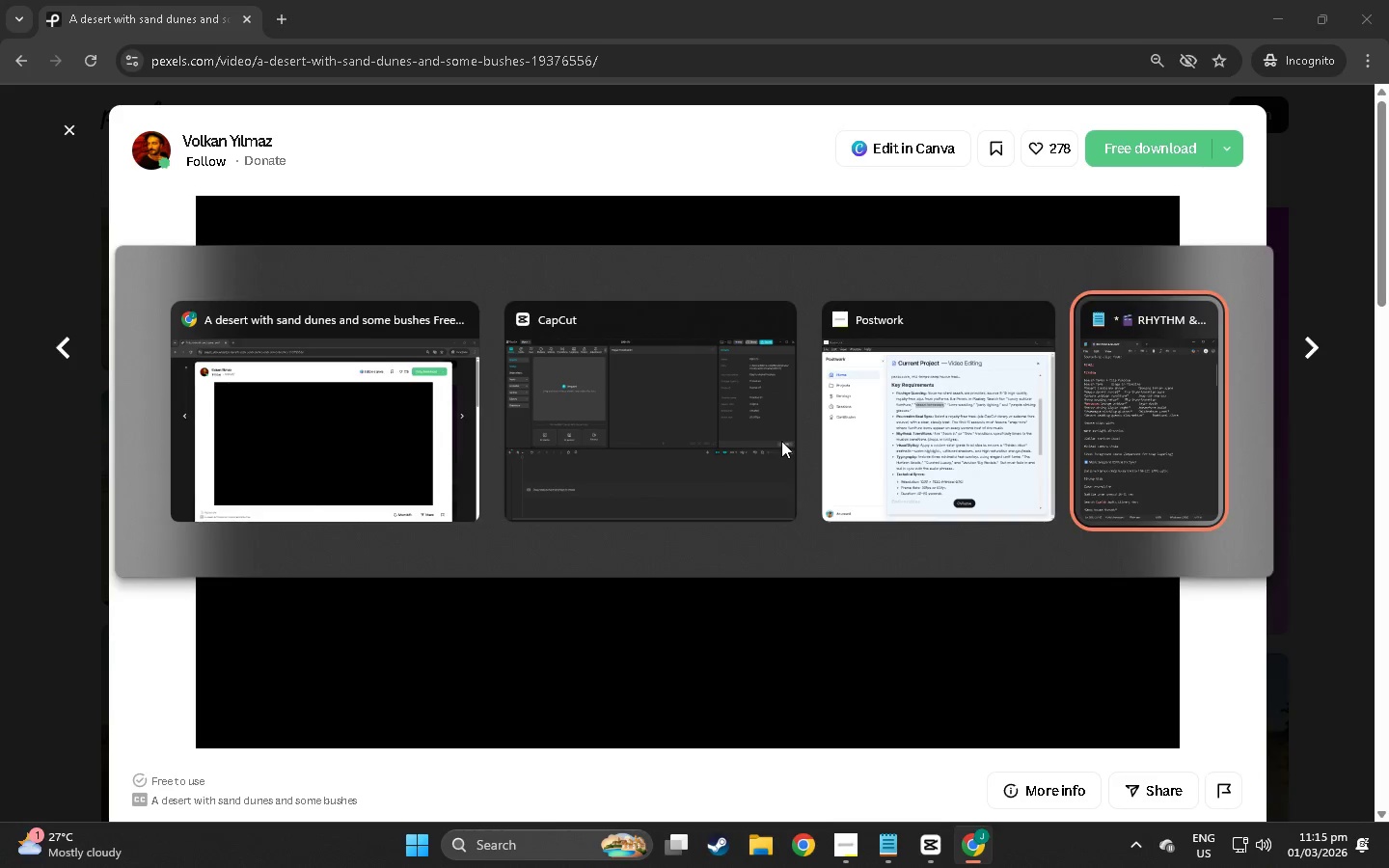 
key(Alt+Tab)
 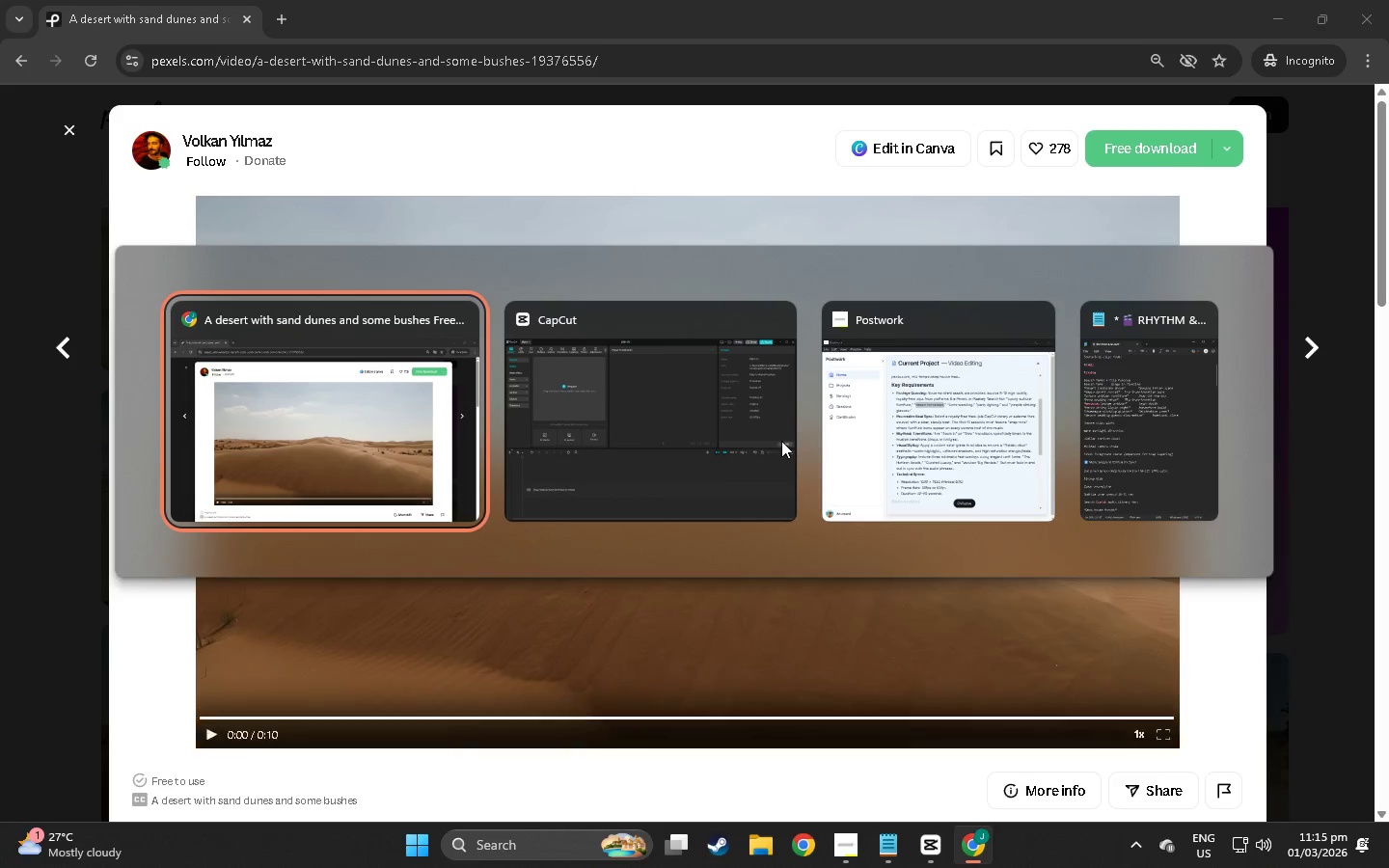 
key(Alt+Tab)
 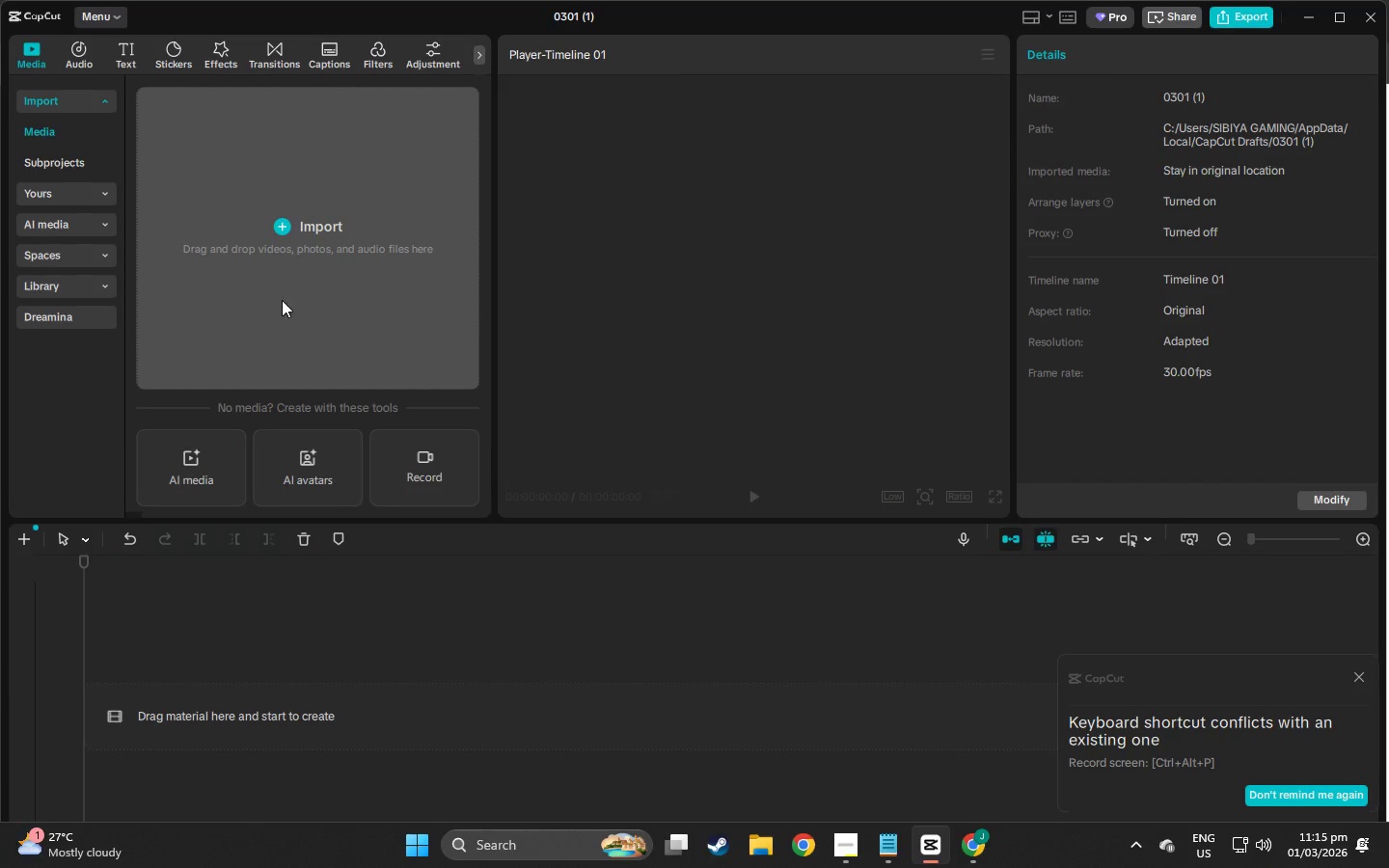 
left_click([282, 299])
 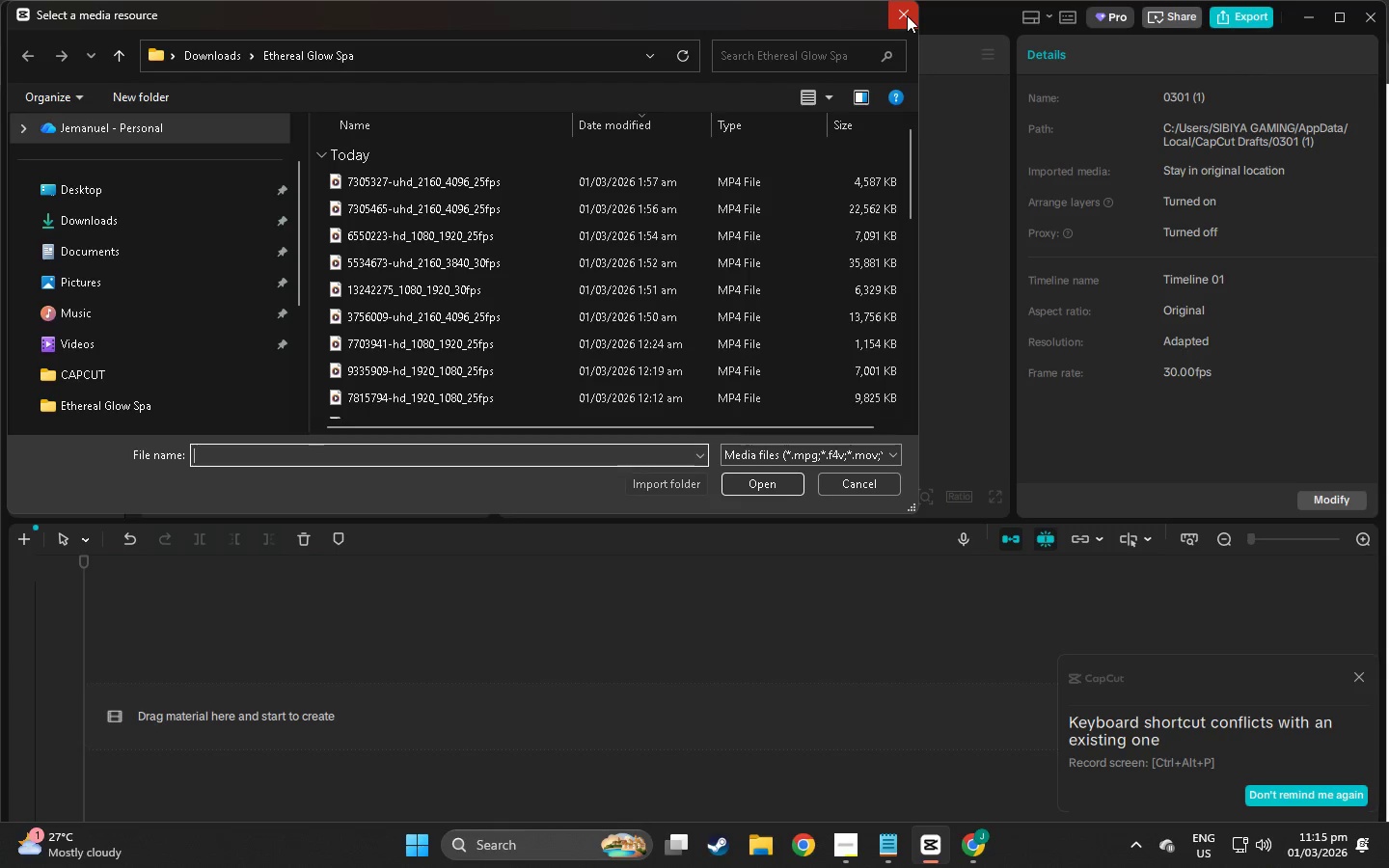 
left_click([211, 51])
 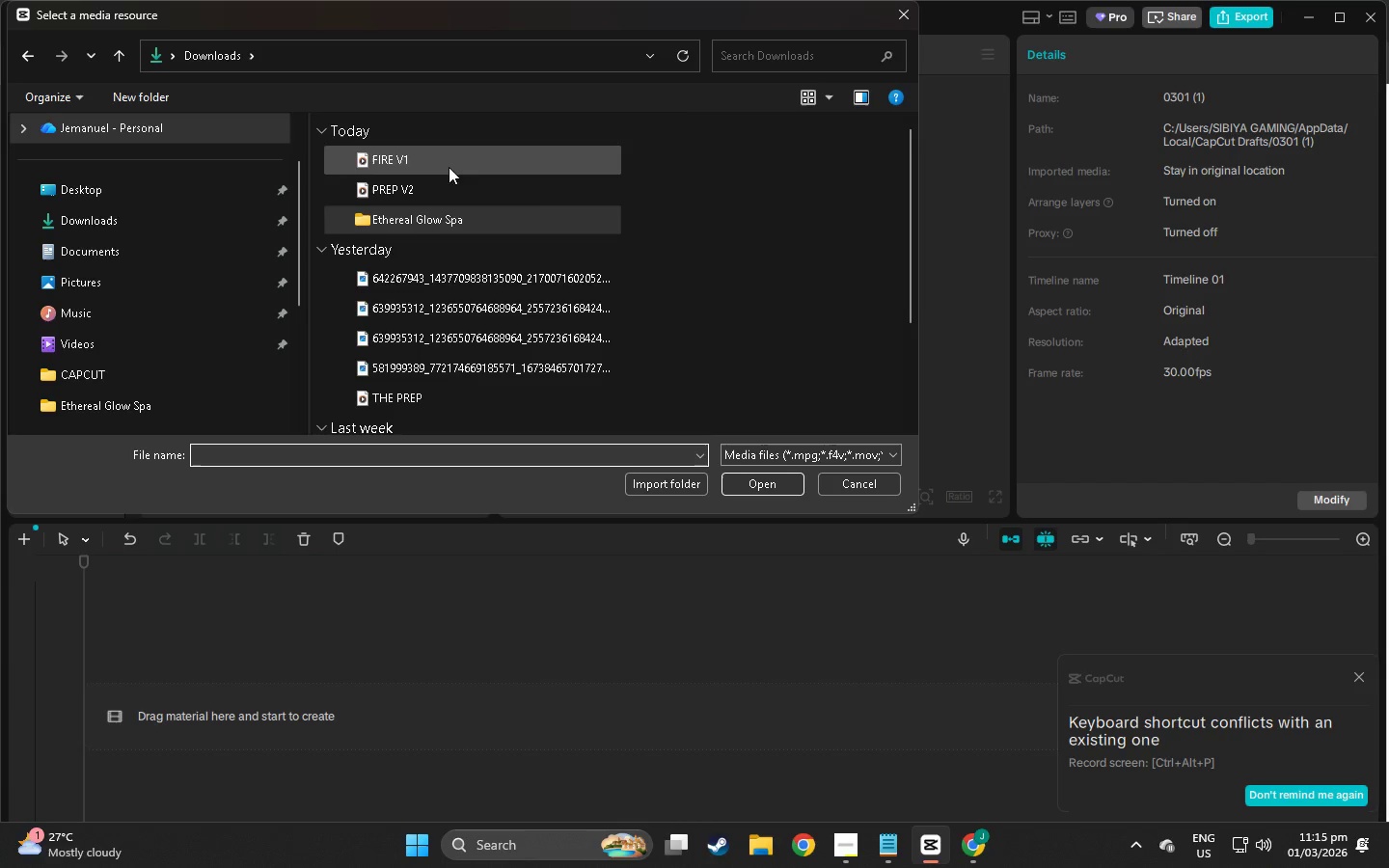 
left_click([702, 199])
 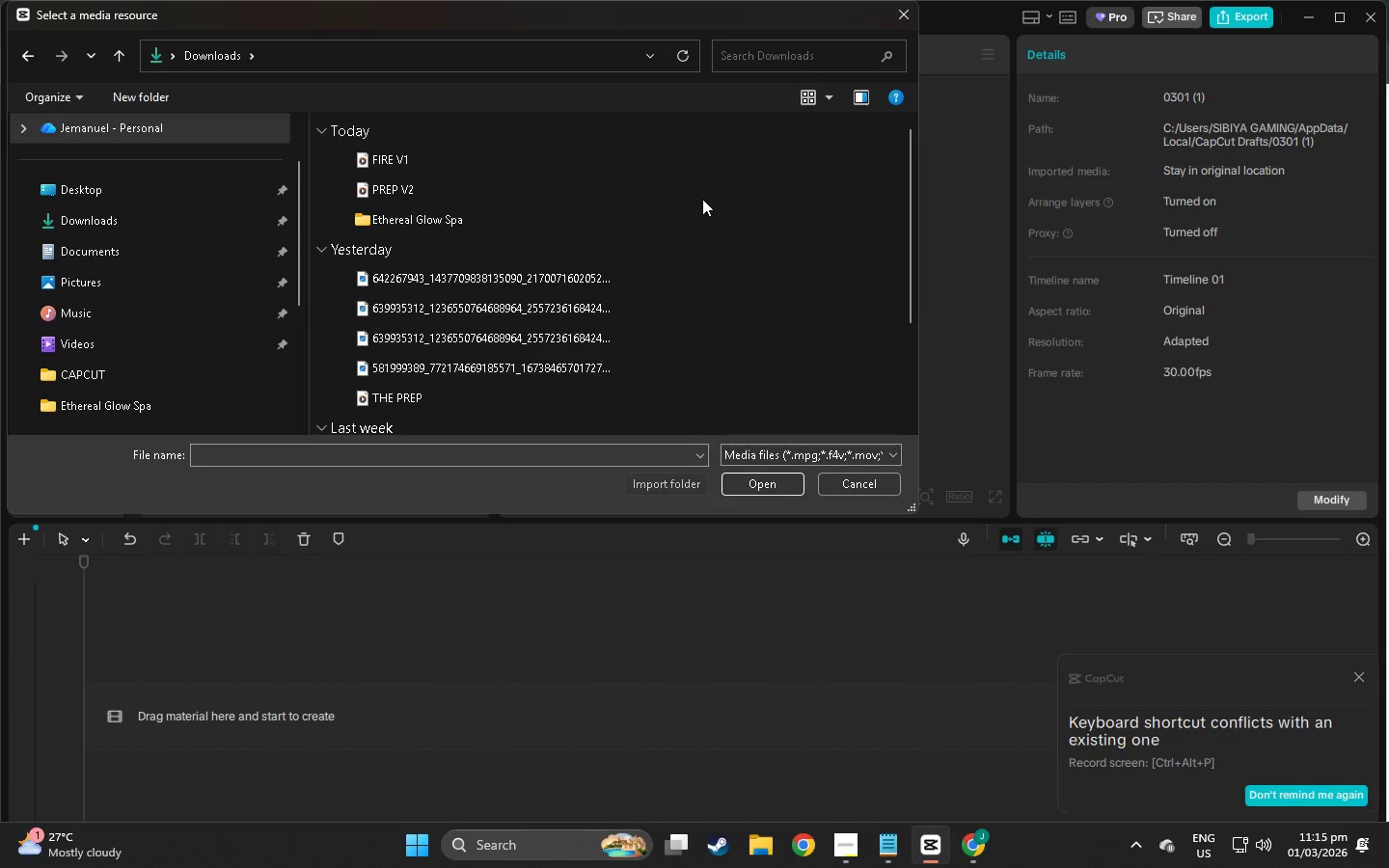 
scroll: coordinate [619, 213], scroll_direction: up, amount: 5.0
 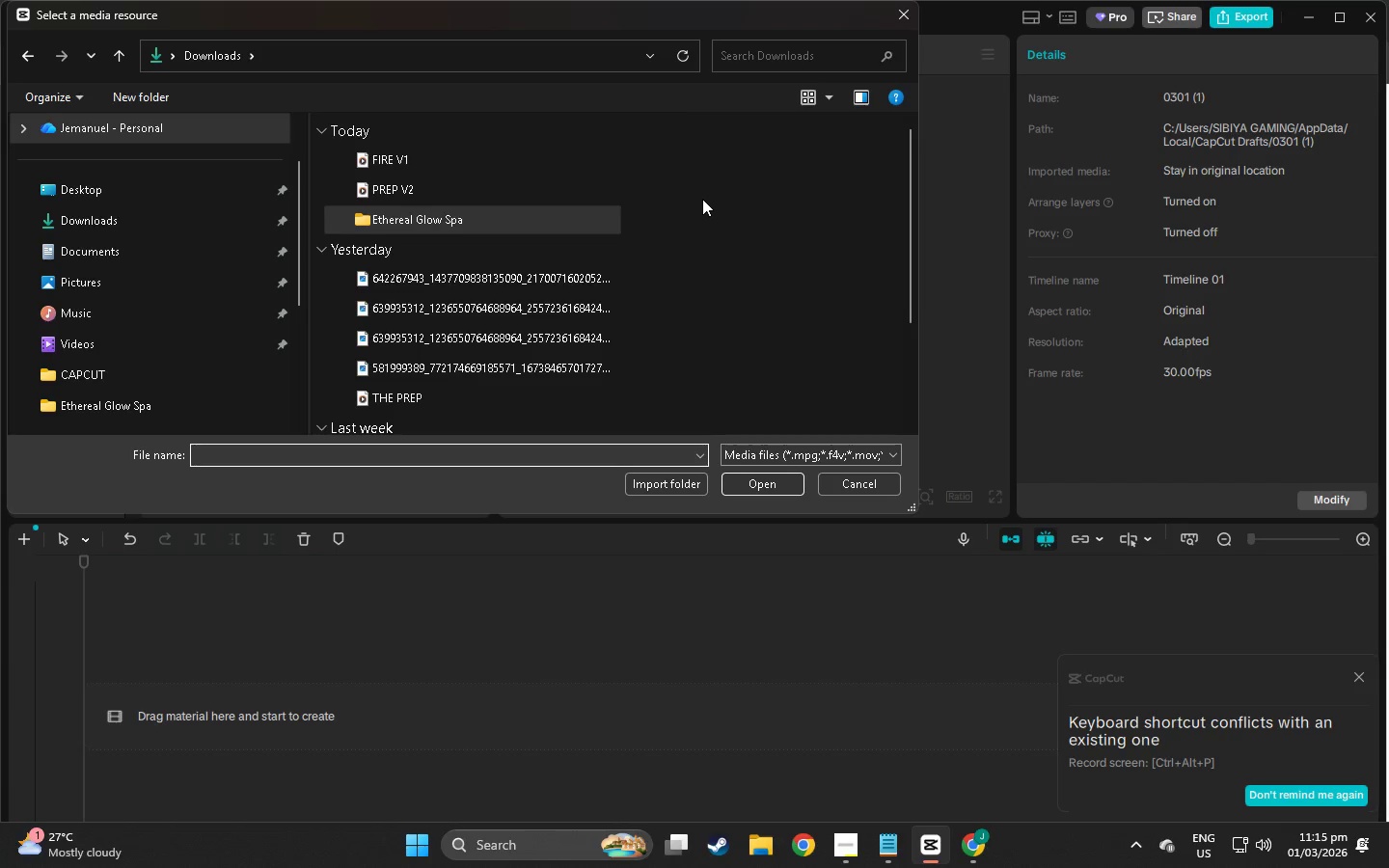 
right_click([702, 199])
 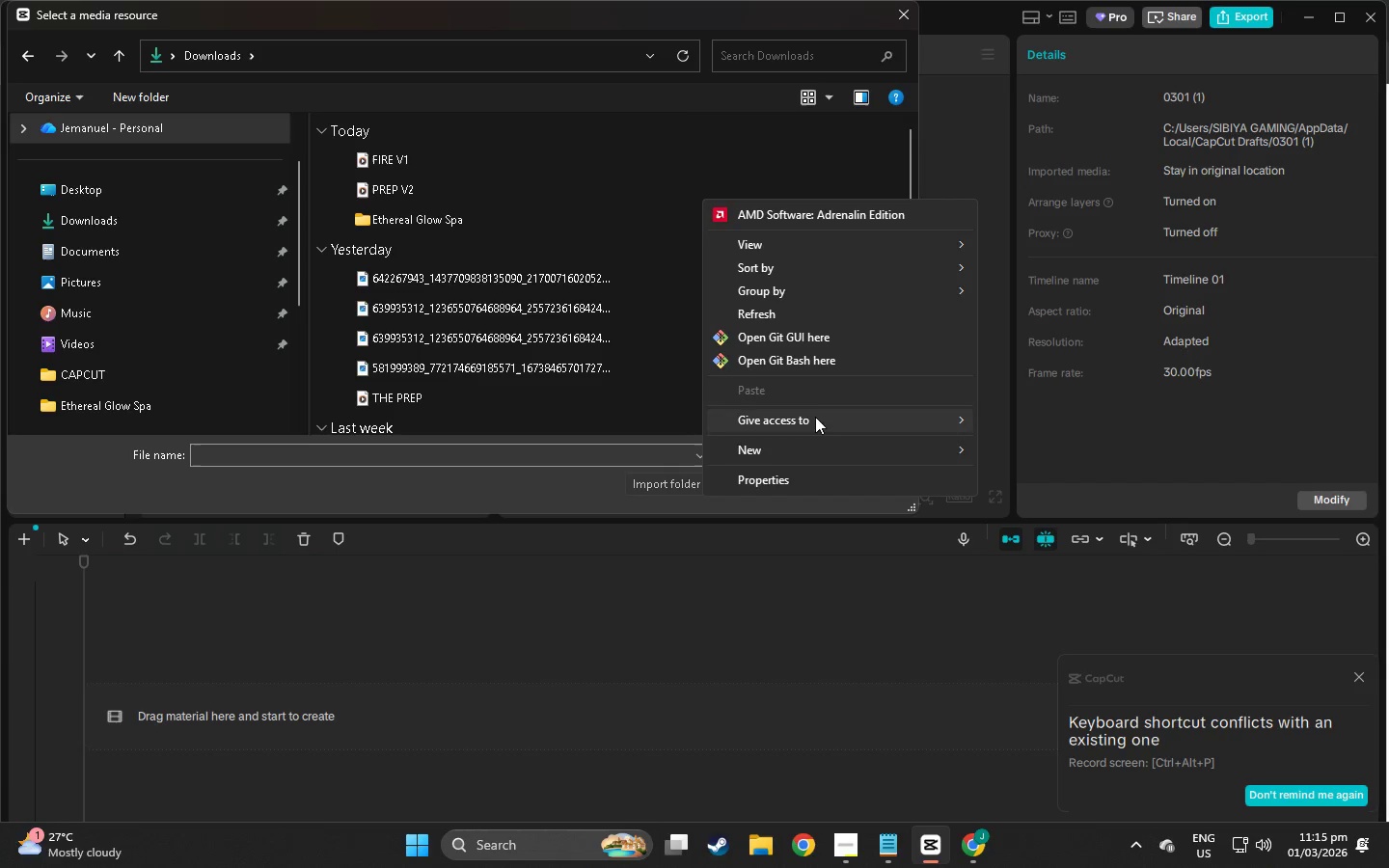 
left_click([815, 442])
 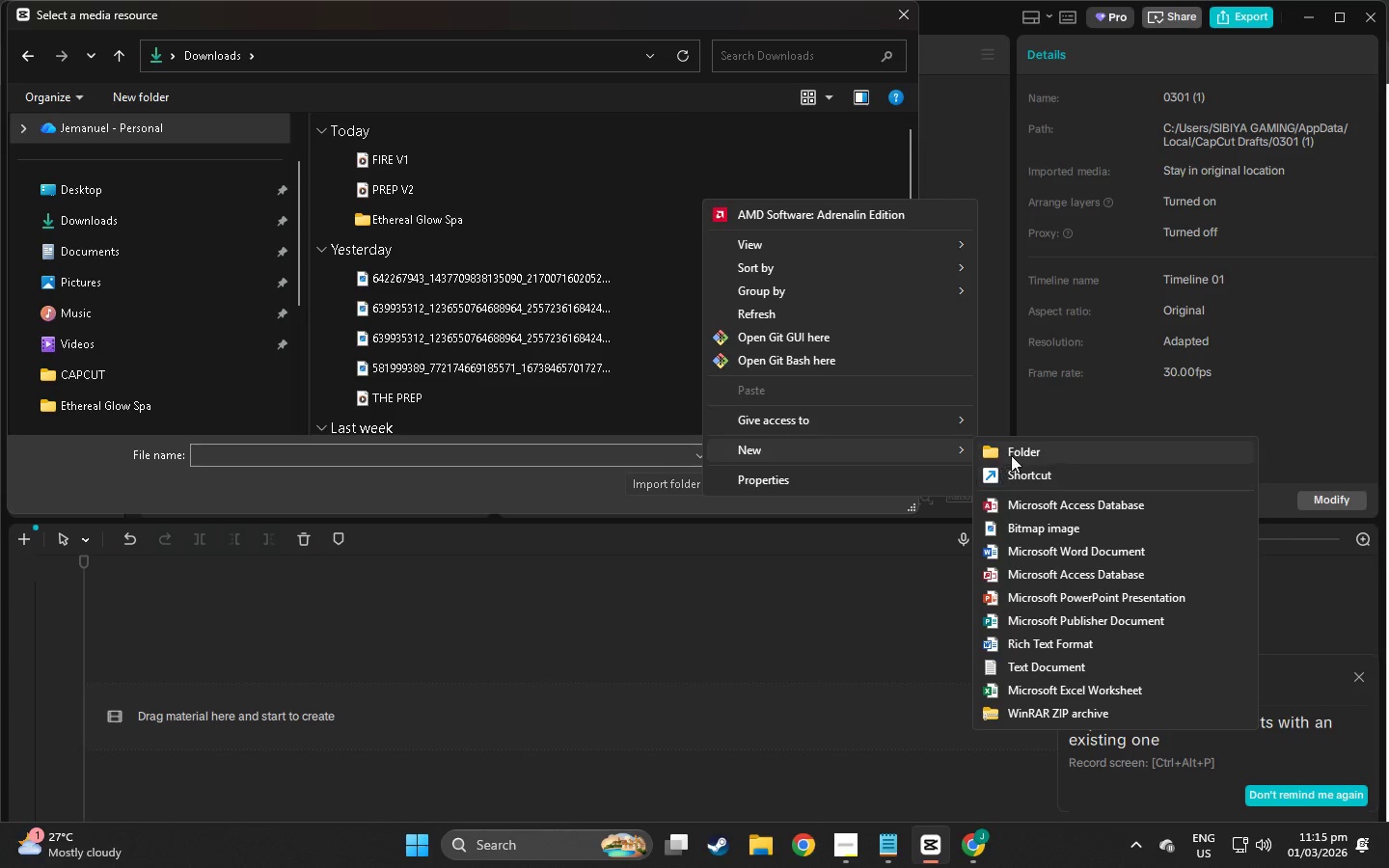 
left_click([1013, 453])
 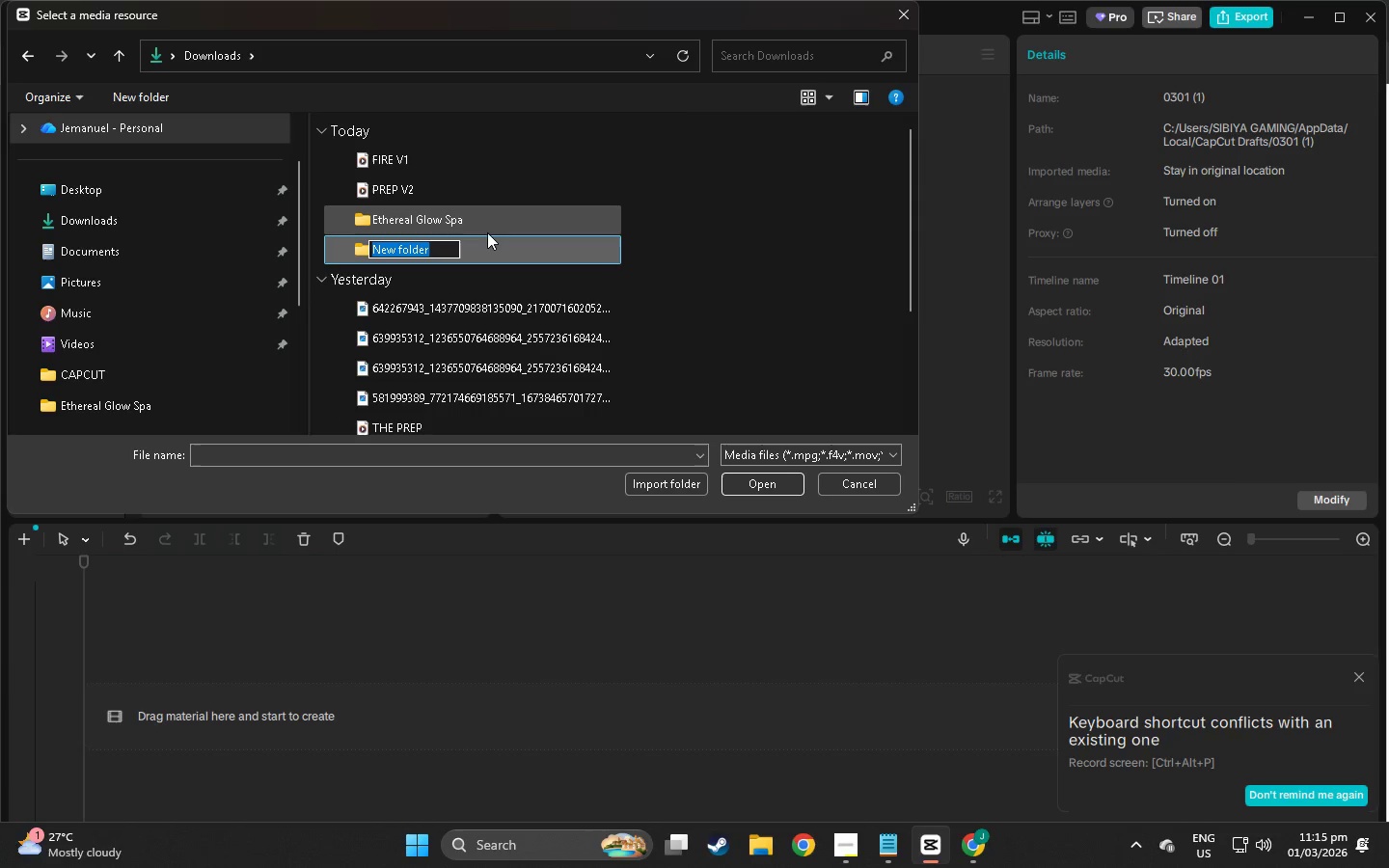 
key(Alt+Tab)
 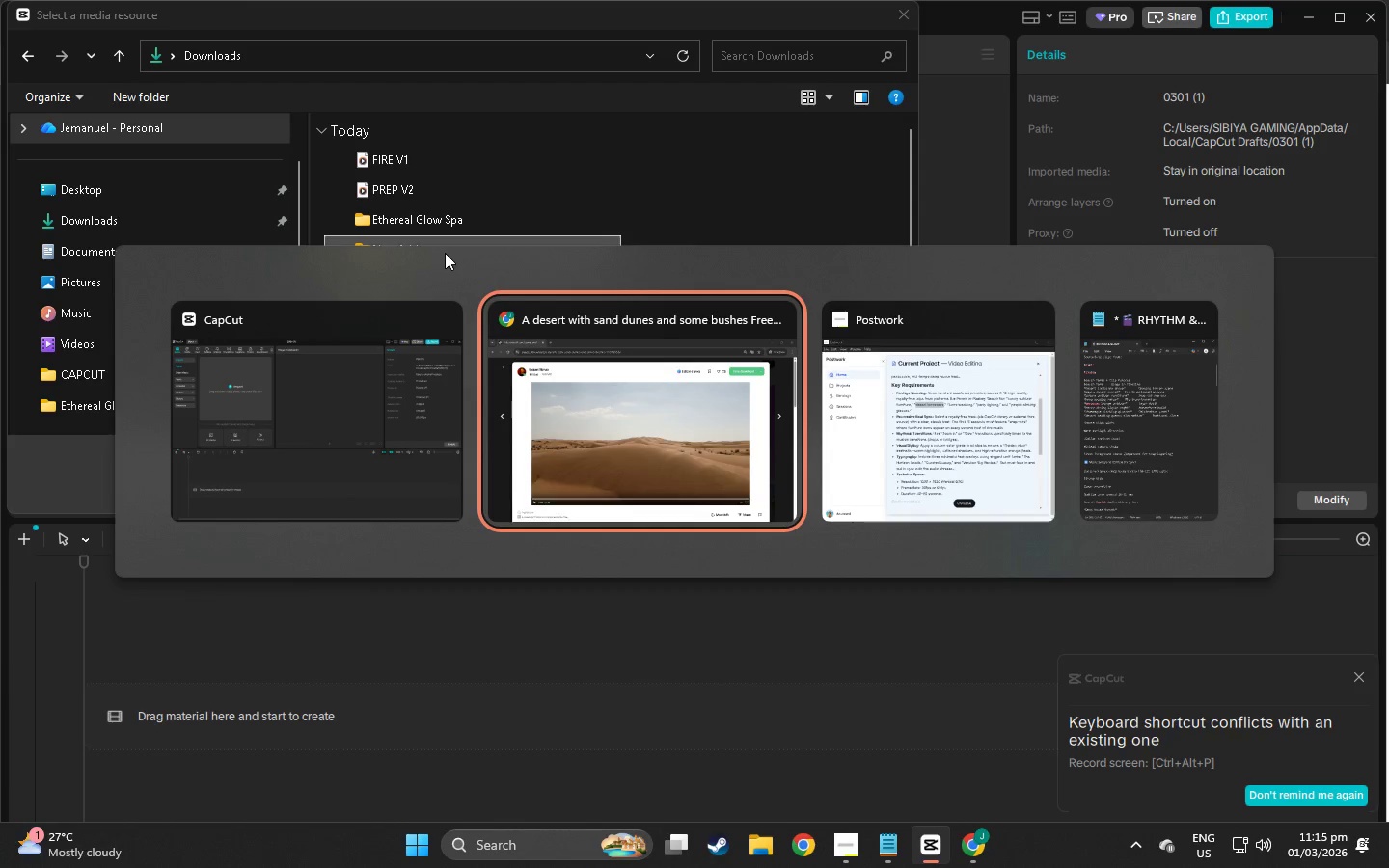 
key(Alt+Tab)